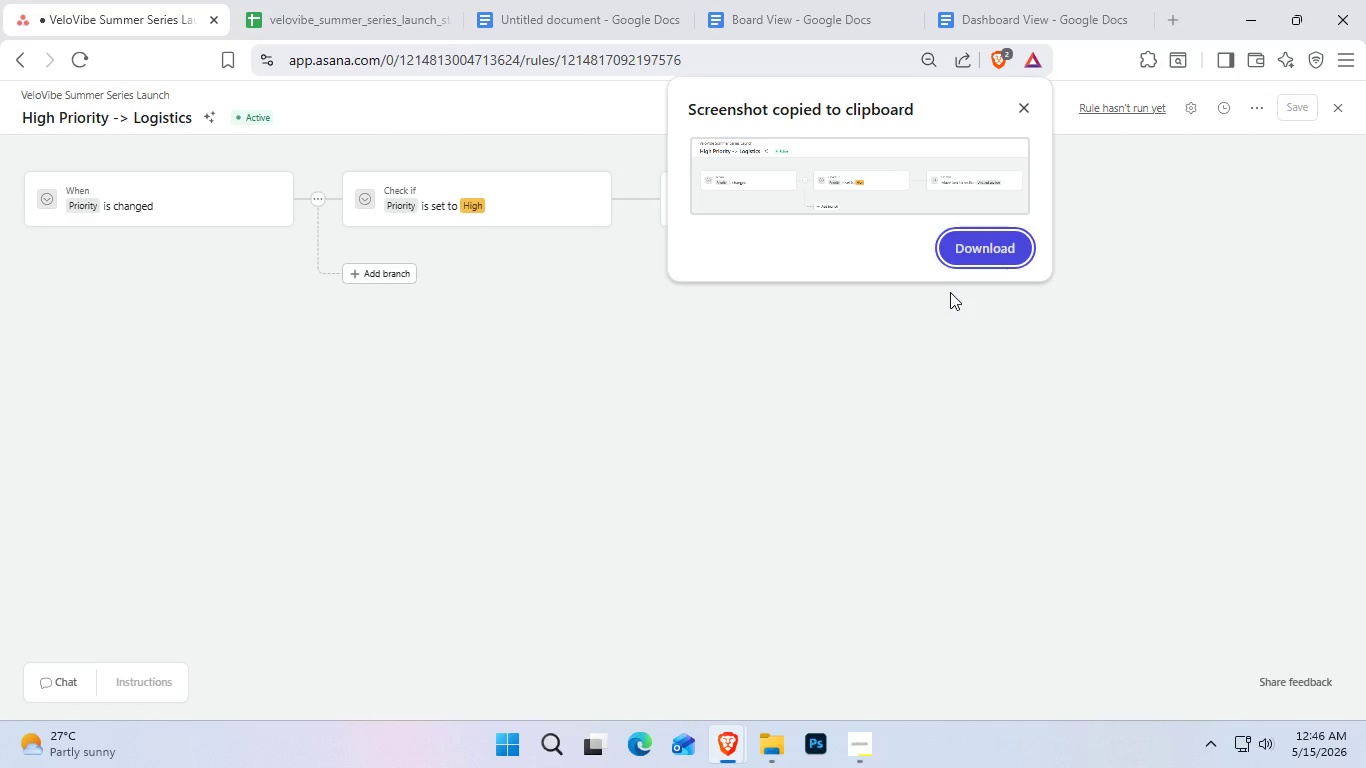 
key(Control+C)
 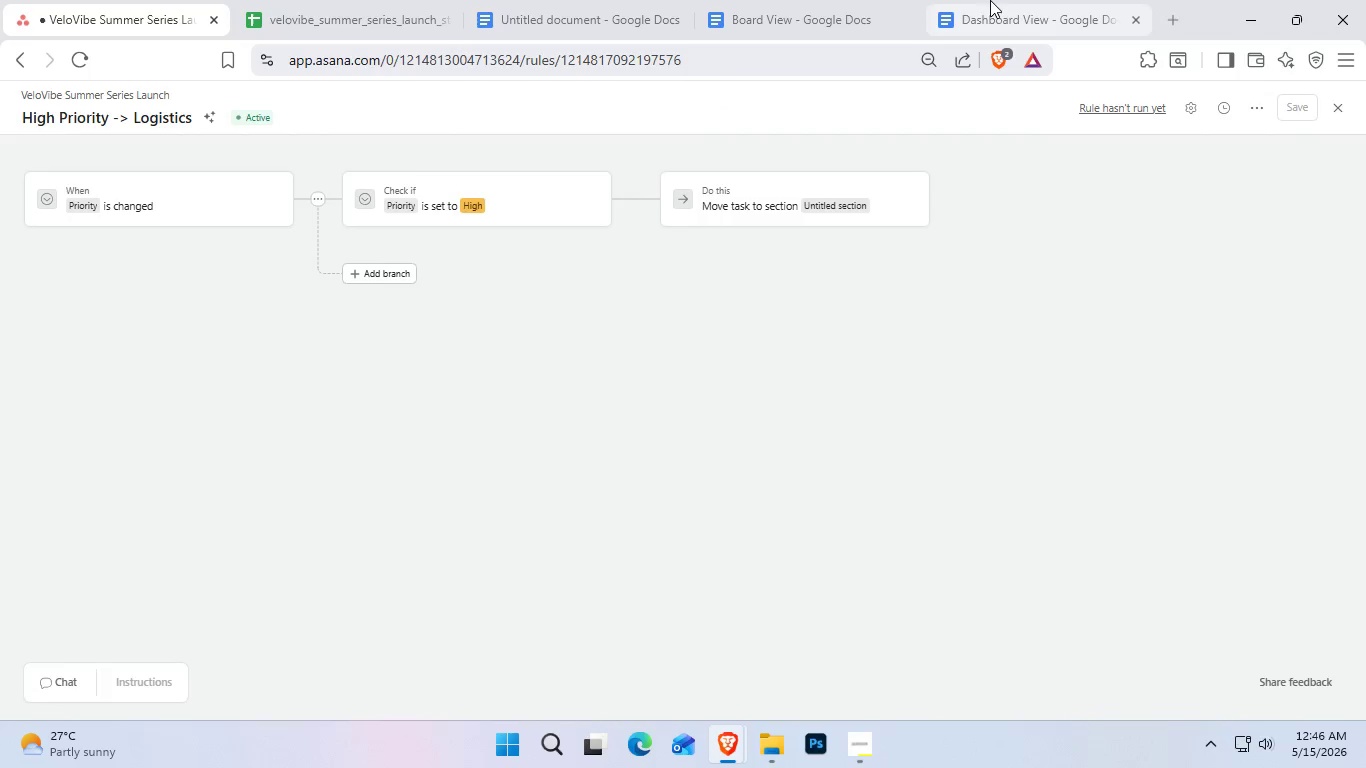 
left_click([994, 0])
 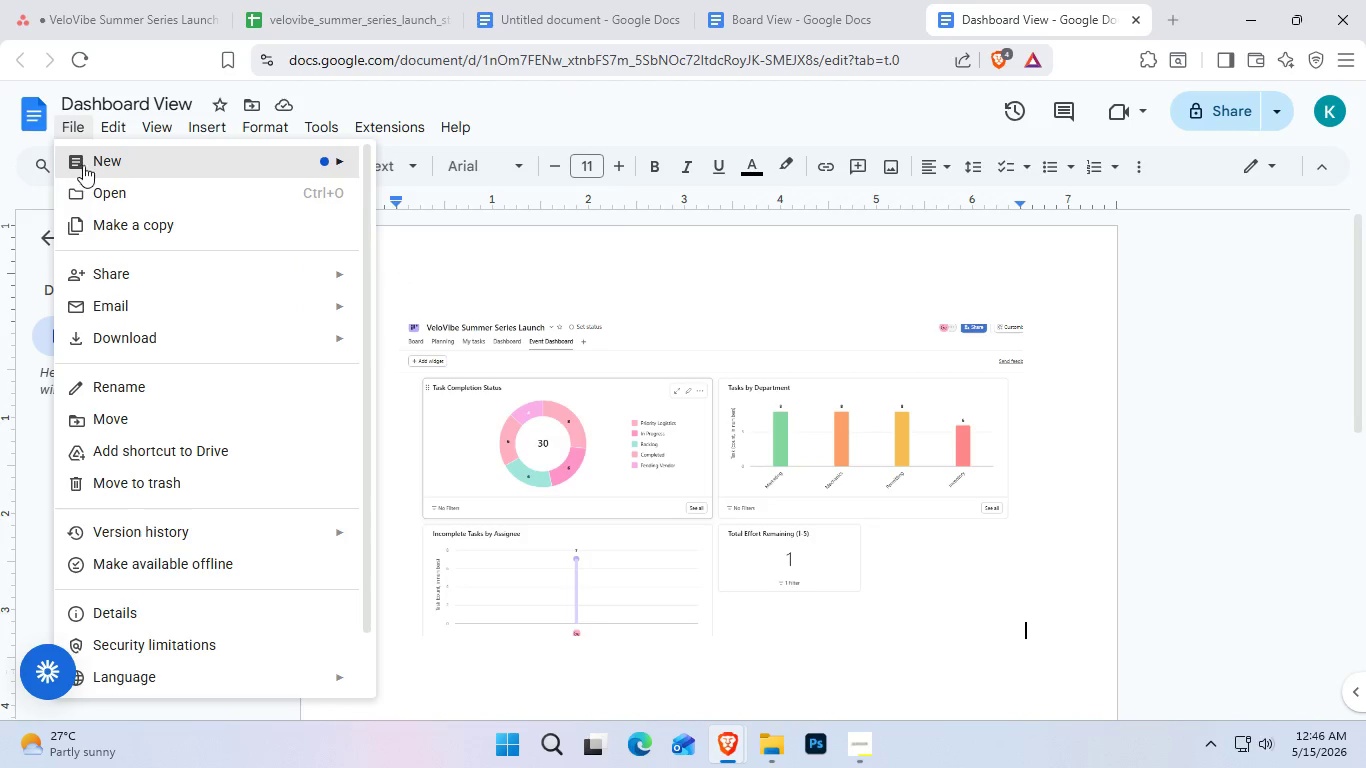 
left_click([379, 159])
 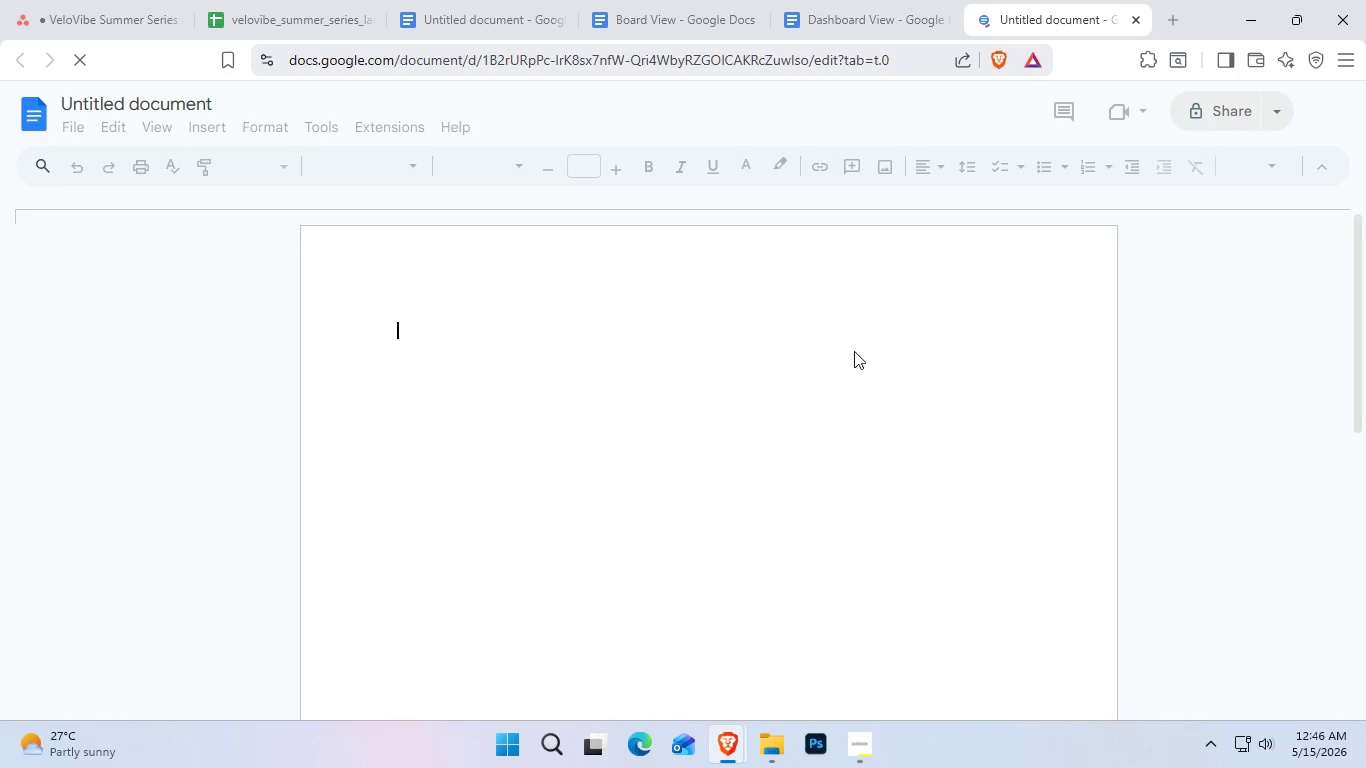 
type(Automation)
 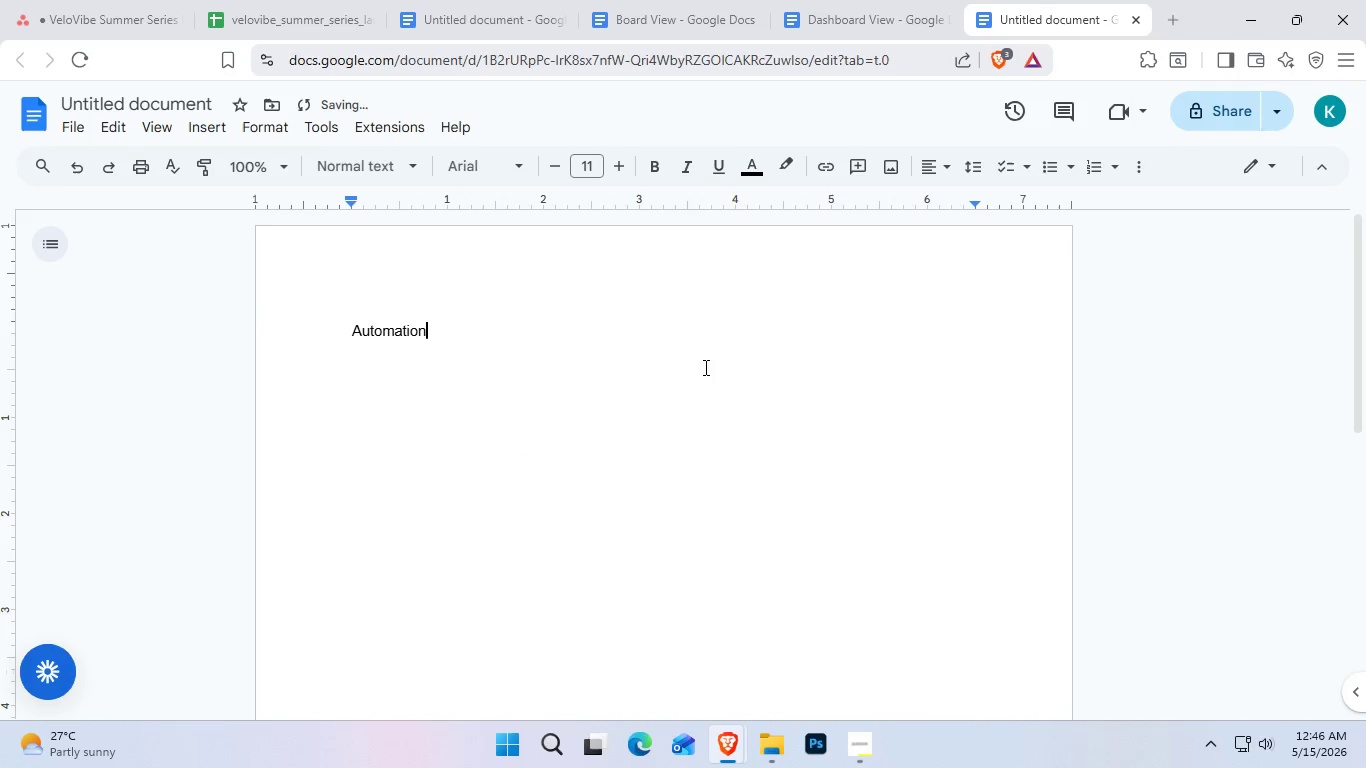 
key(Enter)
 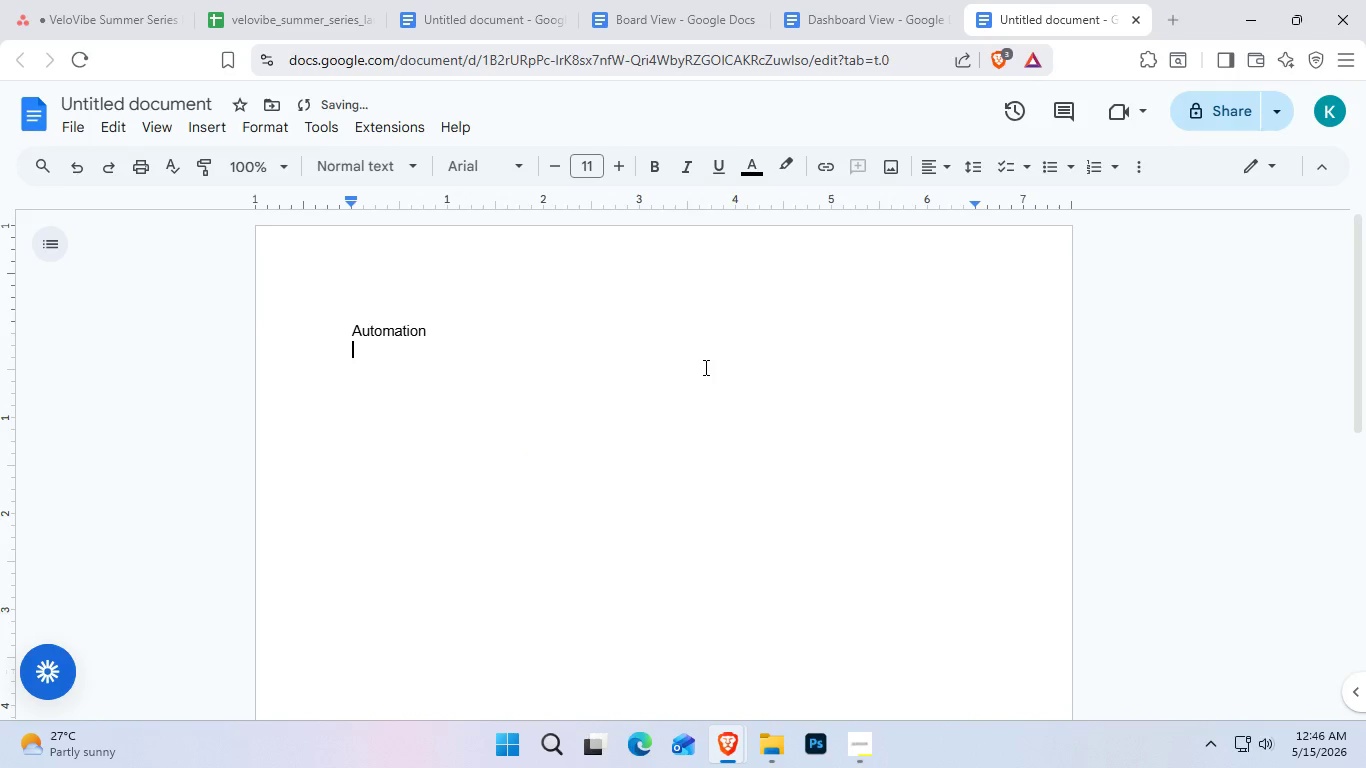 
key(Control+V)
 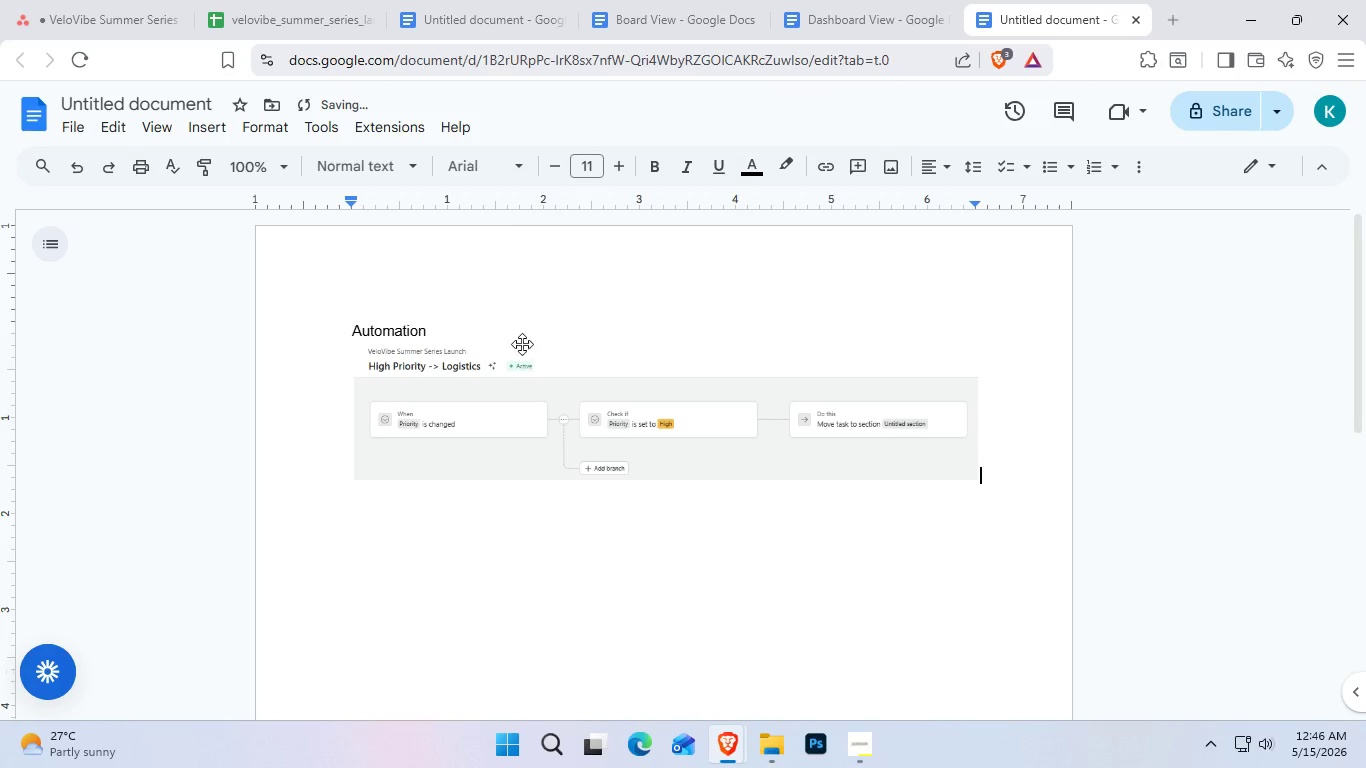 
left_click_drag(start_coordinate=[518, 337], to_coordinate=[236, 317])
 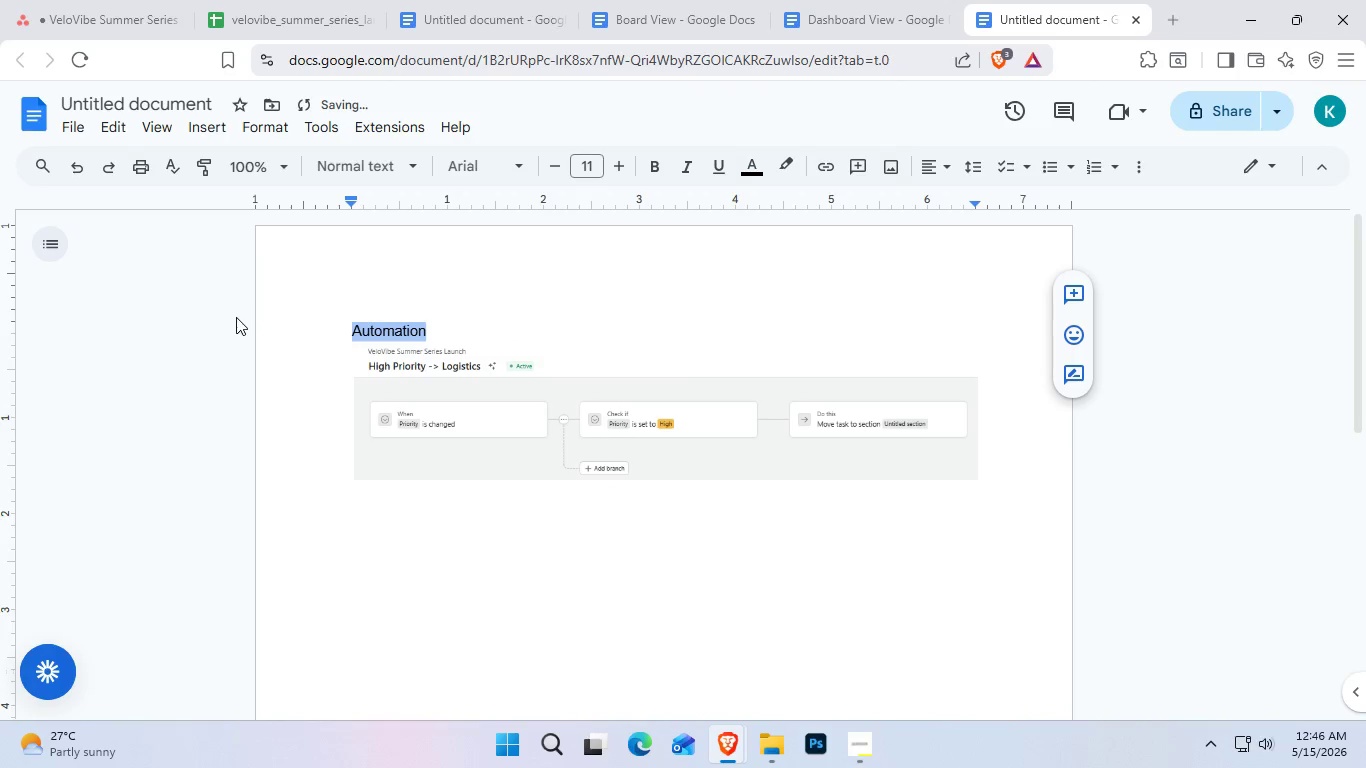 
key(Control+X)
 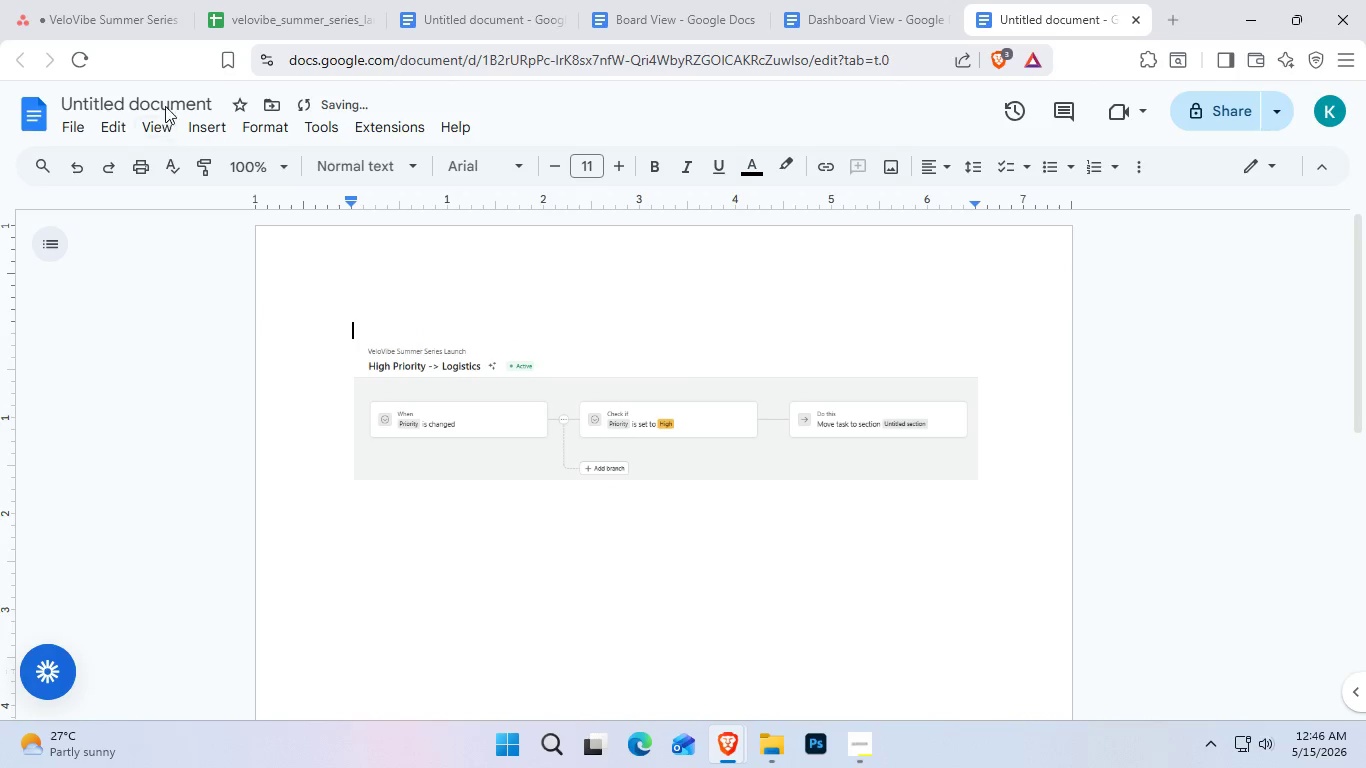 
left_click([165, 104])
 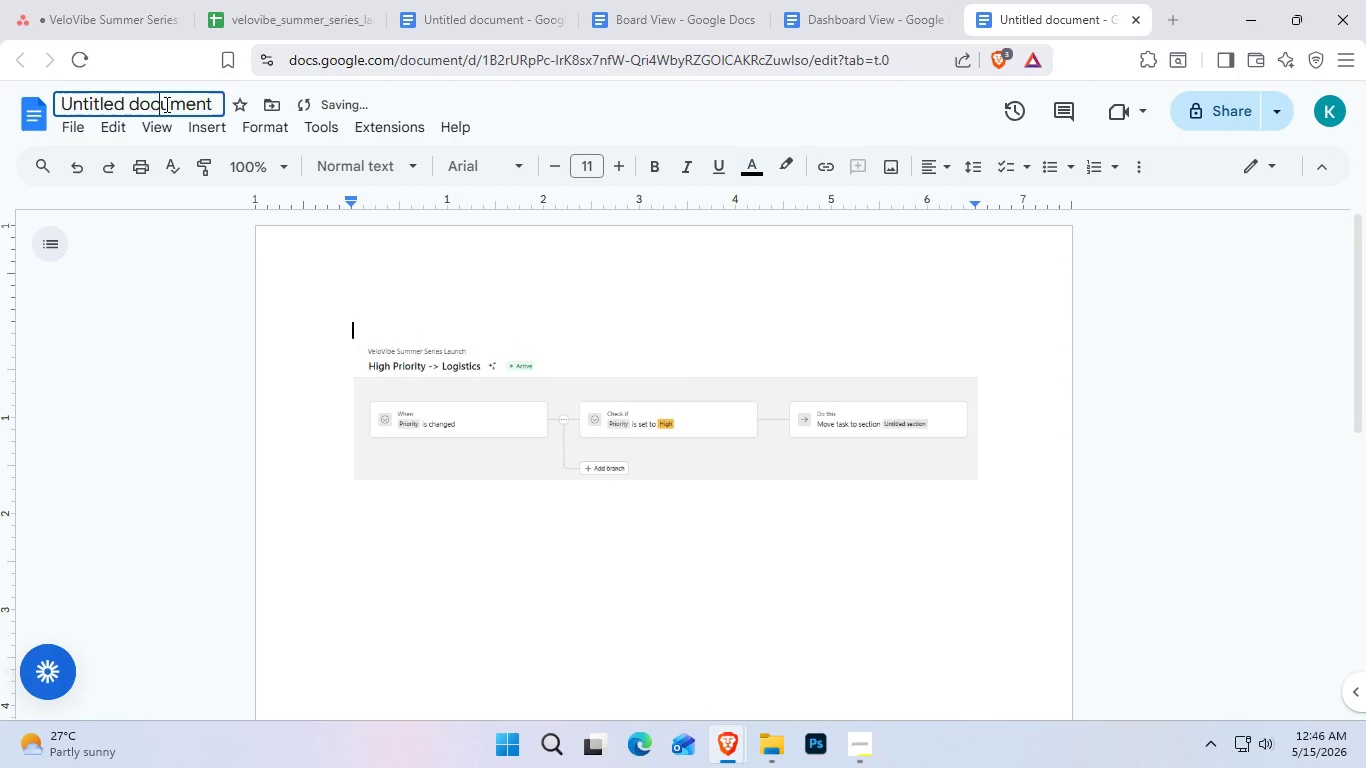 
key(Control+A)
 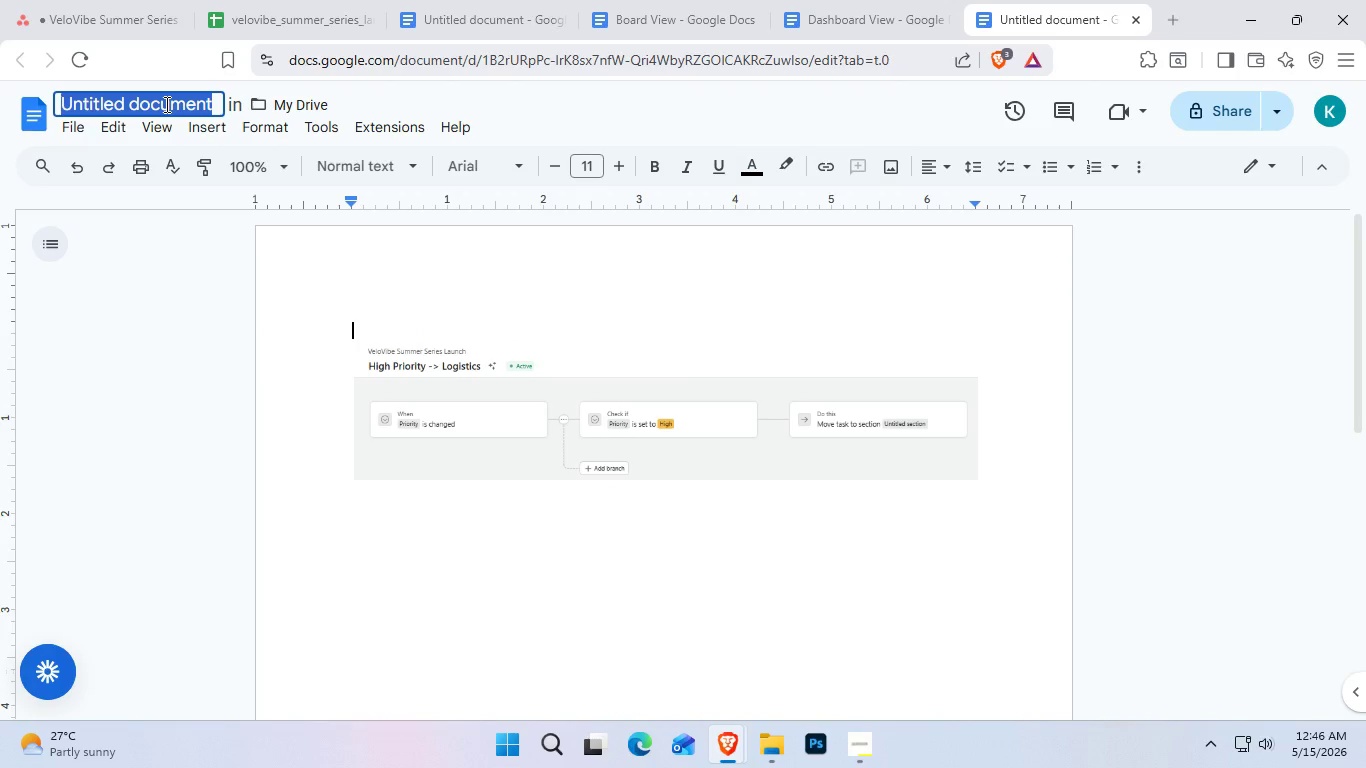 
key(Control+V)
 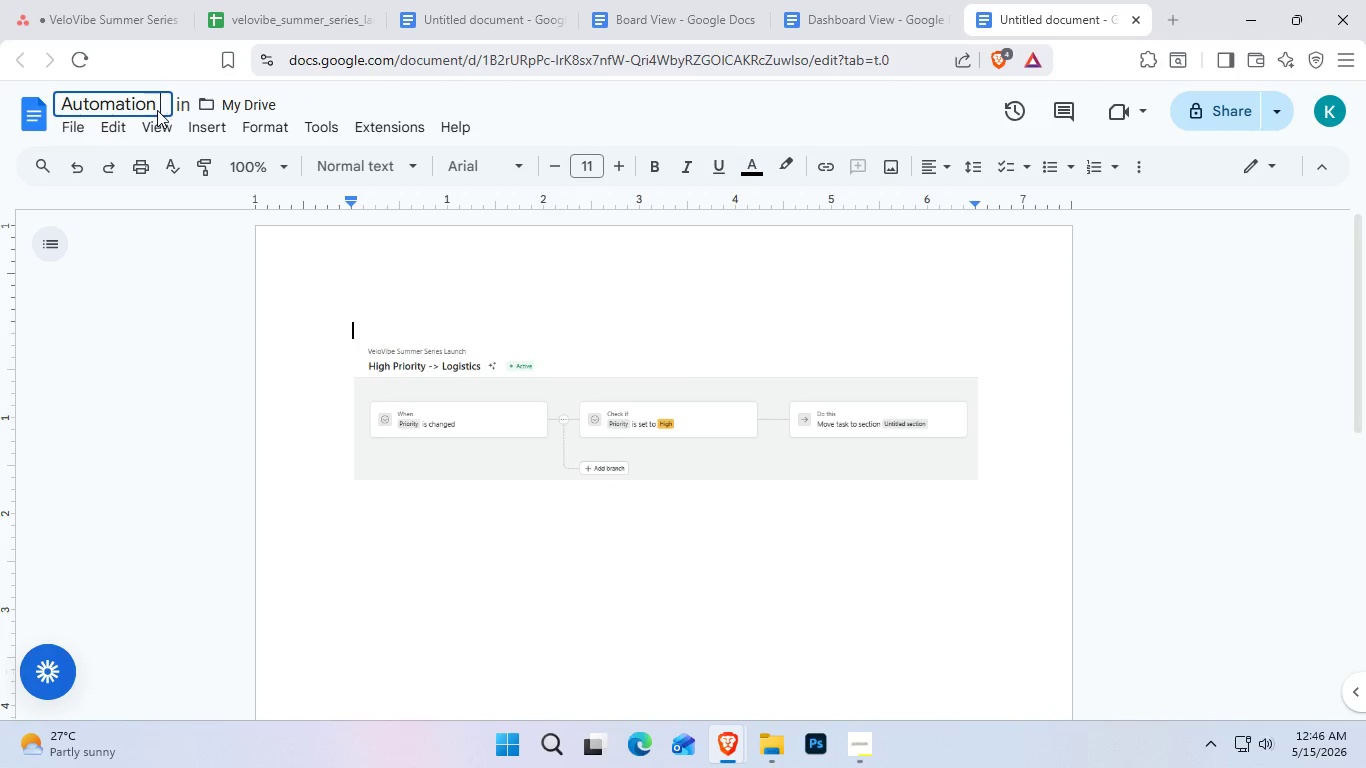 
type( rulw)
key(Backspace)
type(e)
 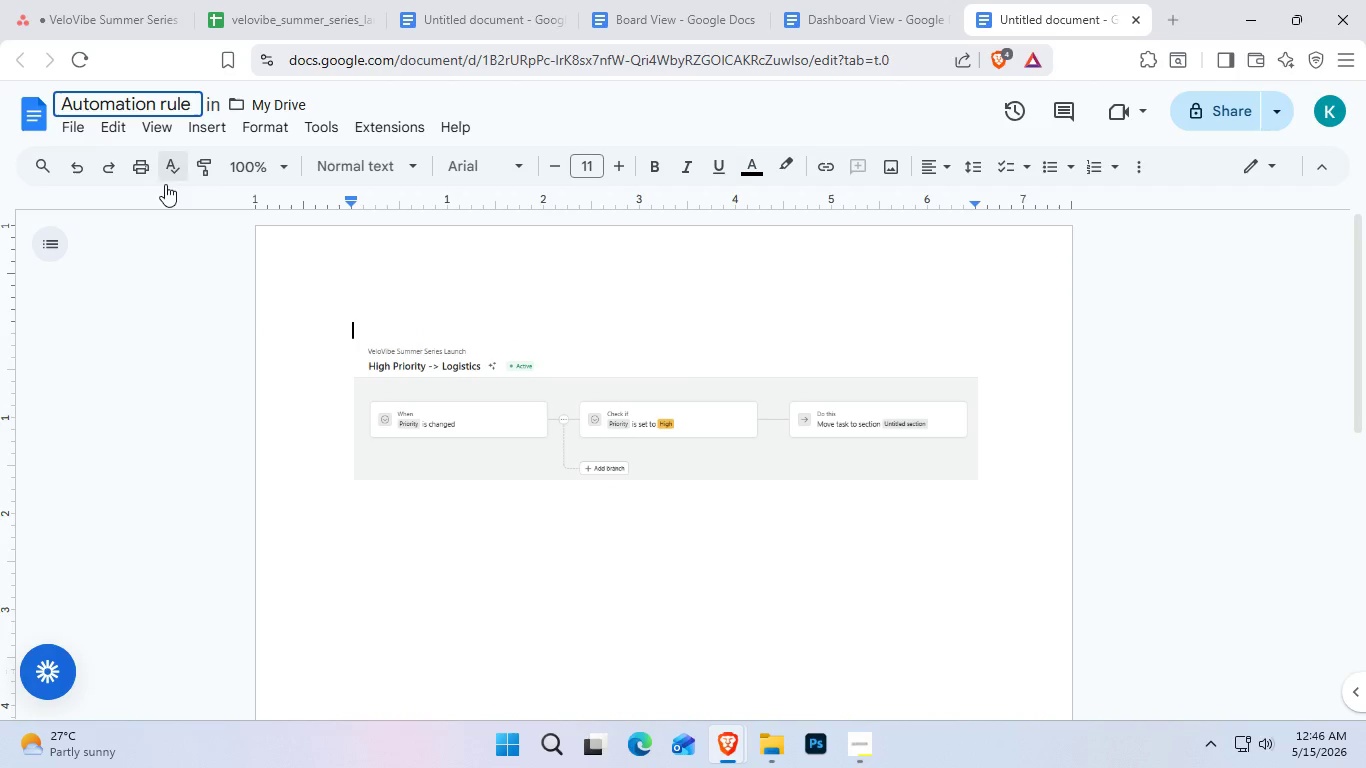 
left_click([147, 268])
 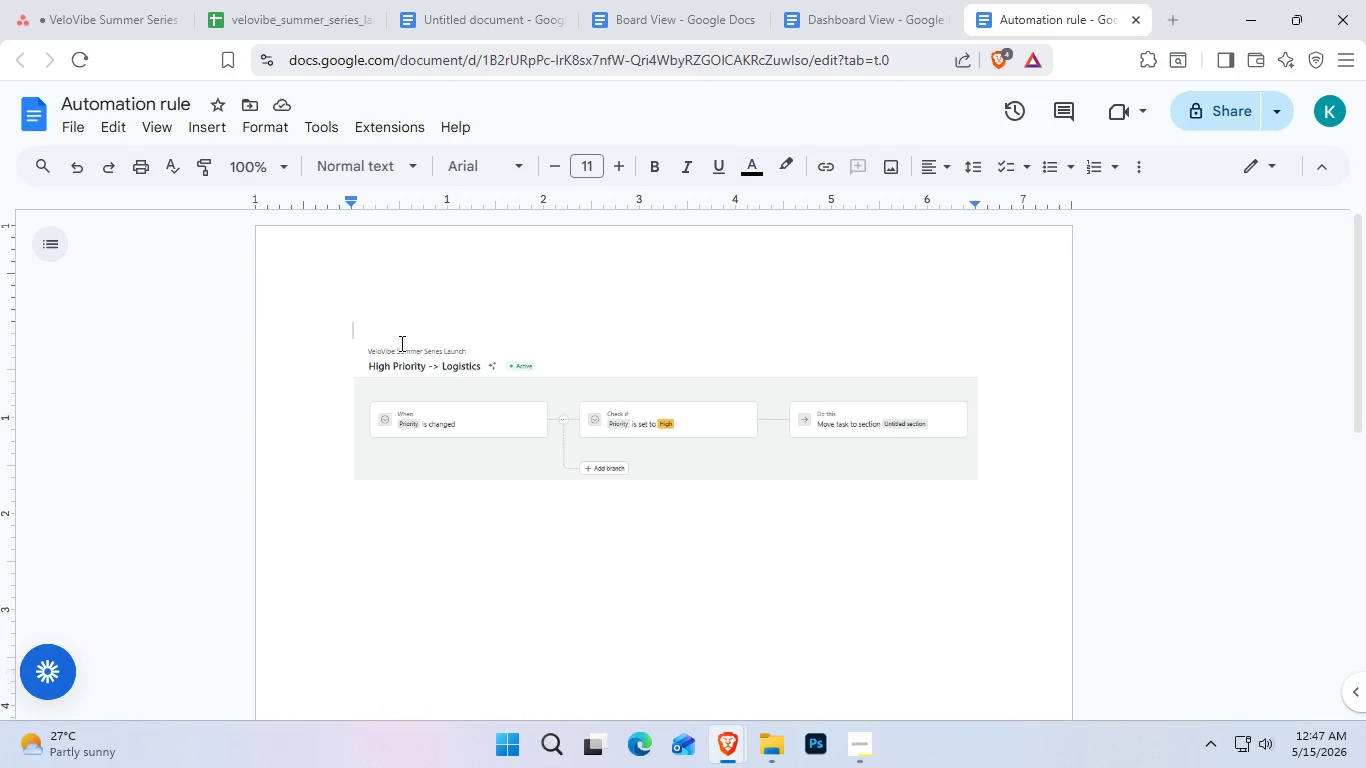 
wait(34.98)
 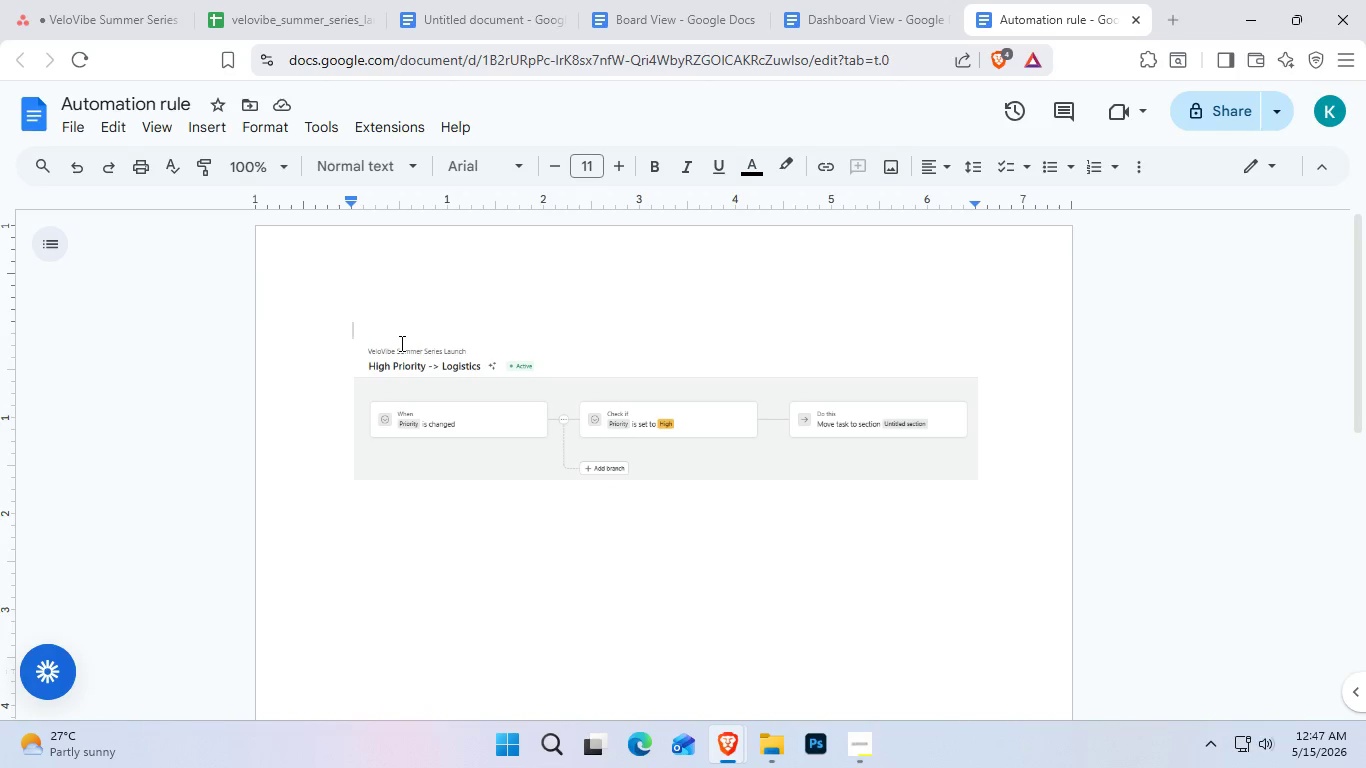 
key(ArrowDown)
 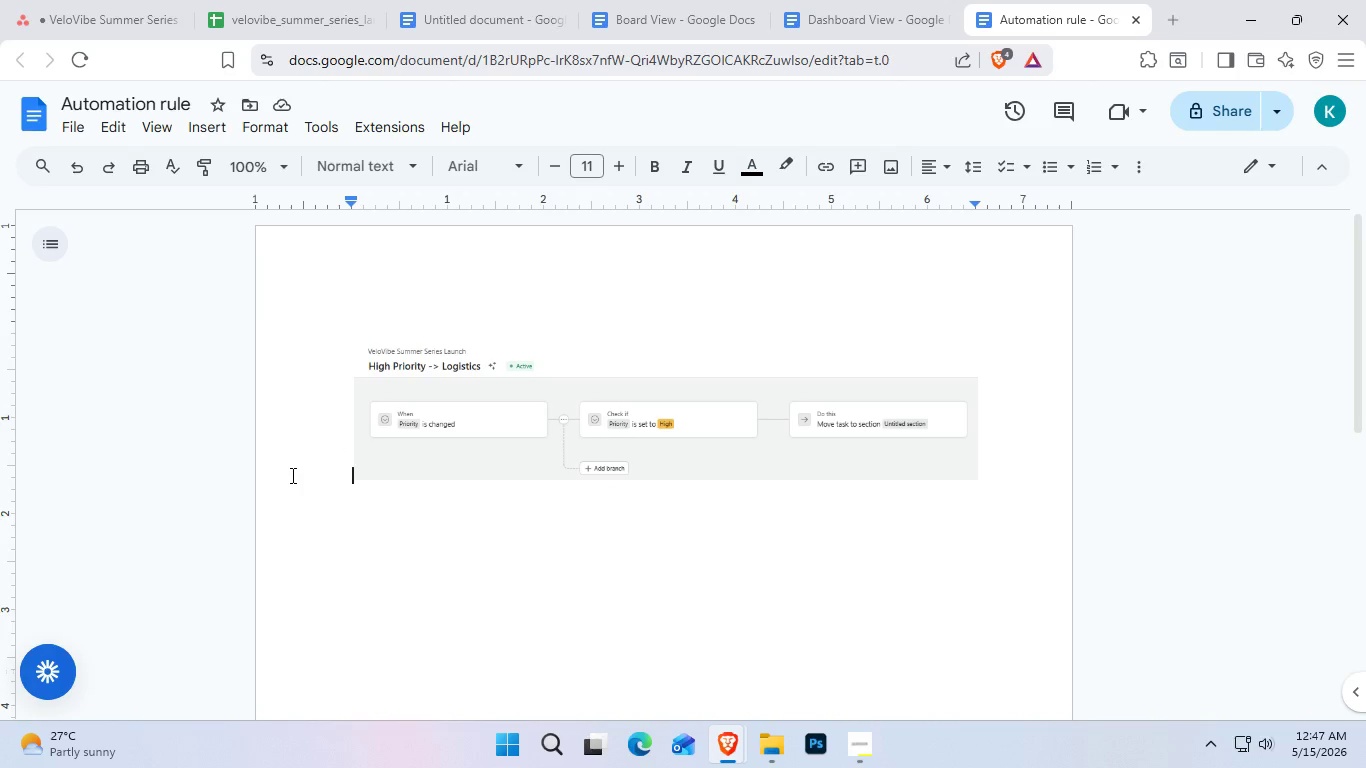 
key(ArrowUp)
 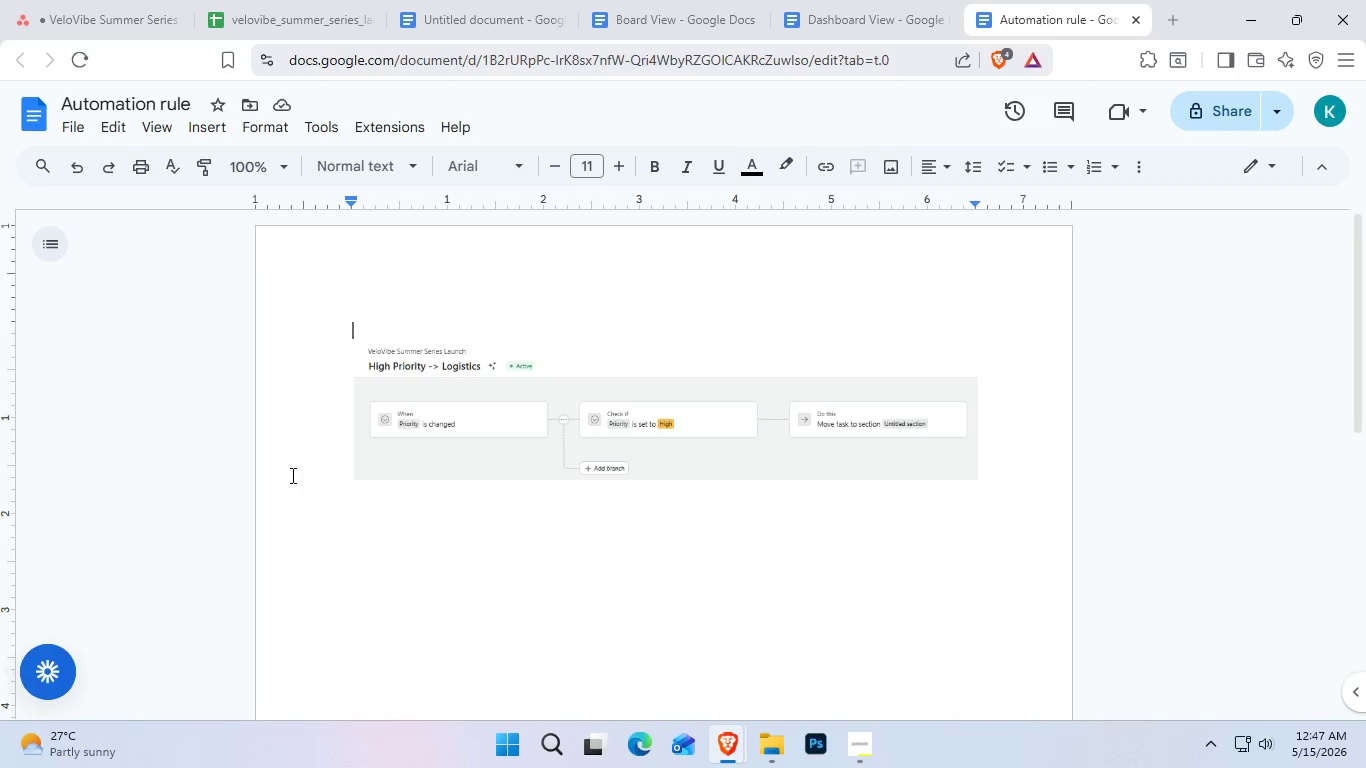 
key(Backspace)
 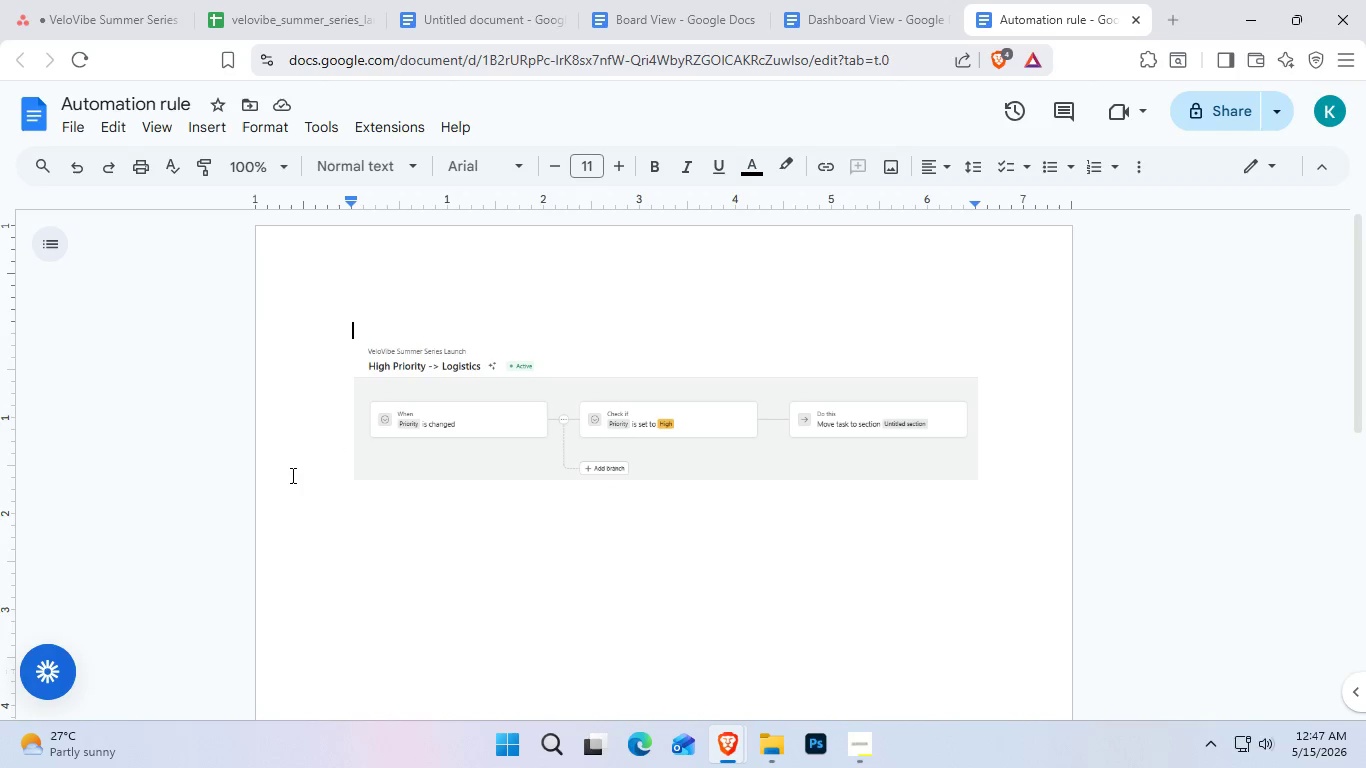 
key(ArrowDown)
 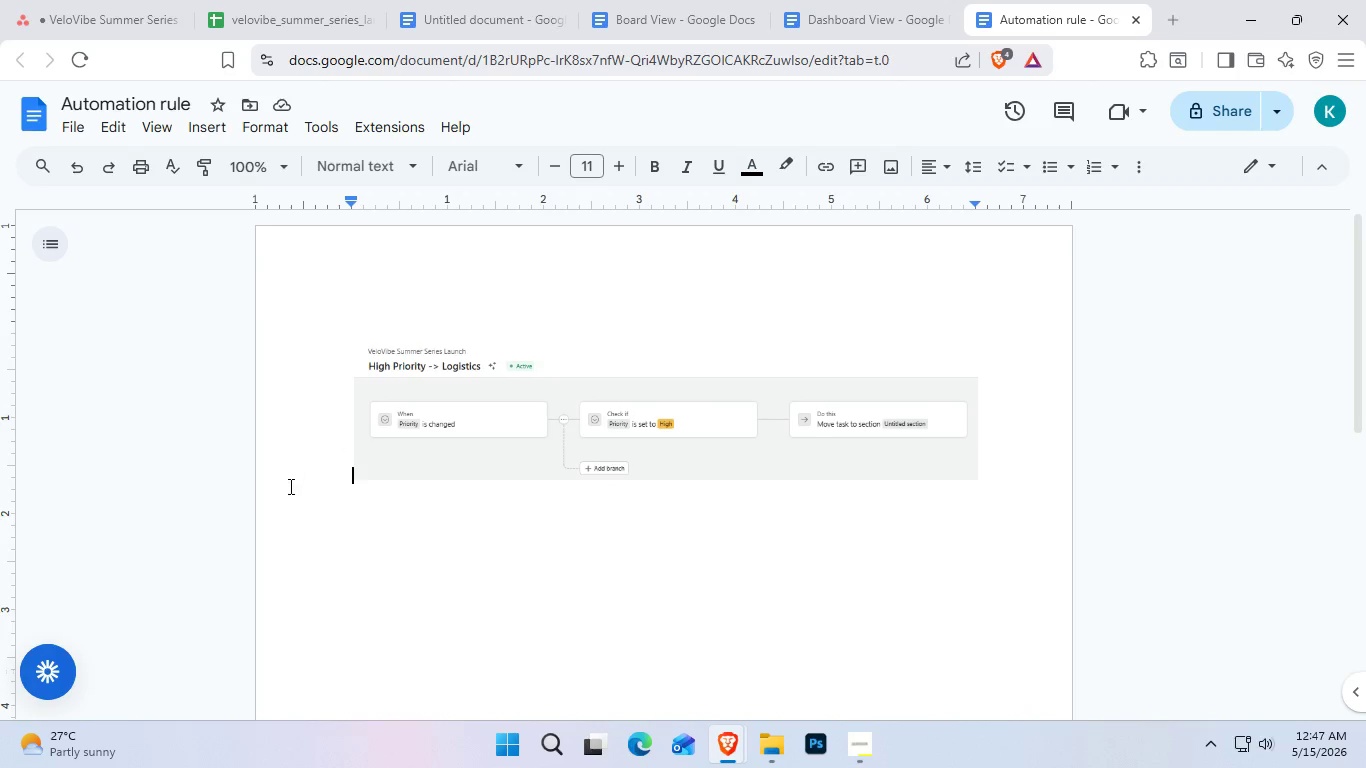 
key(Backspace)
 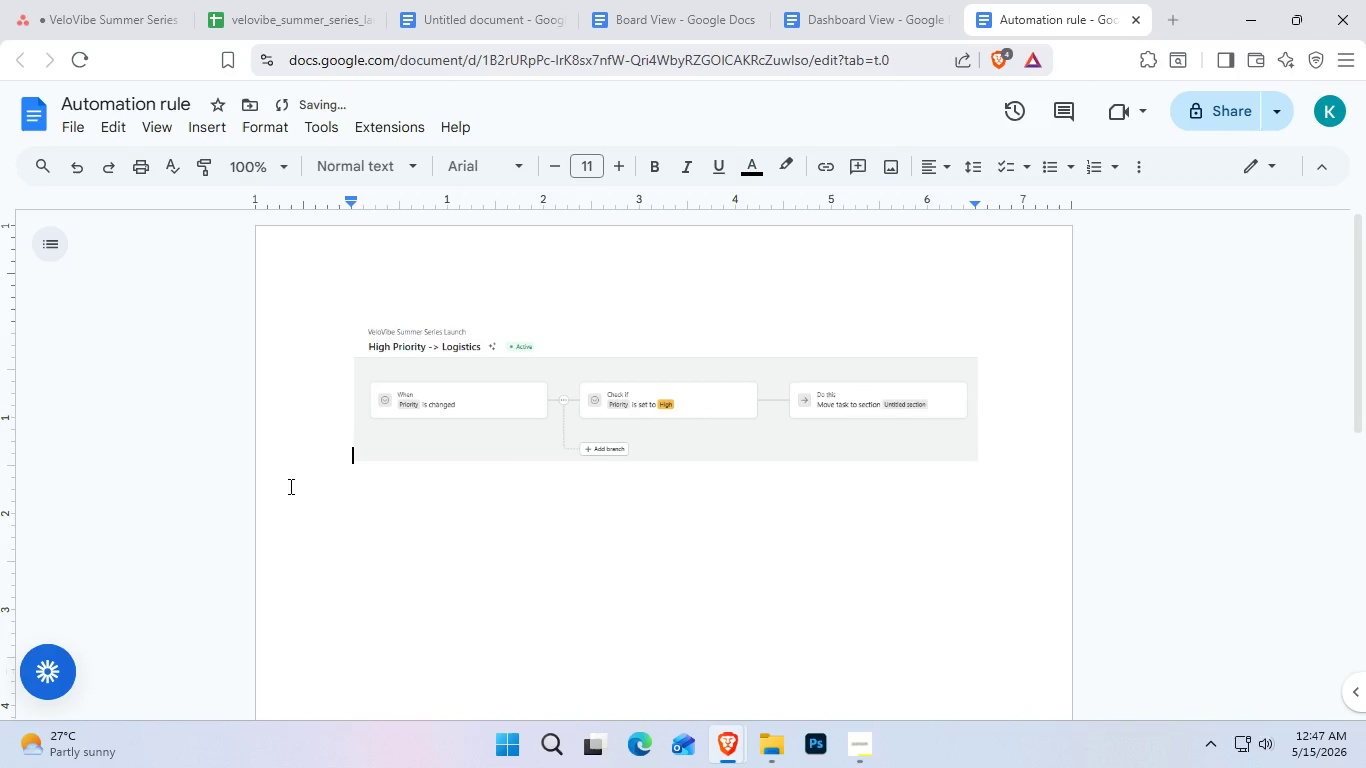 
key(Backspace)
 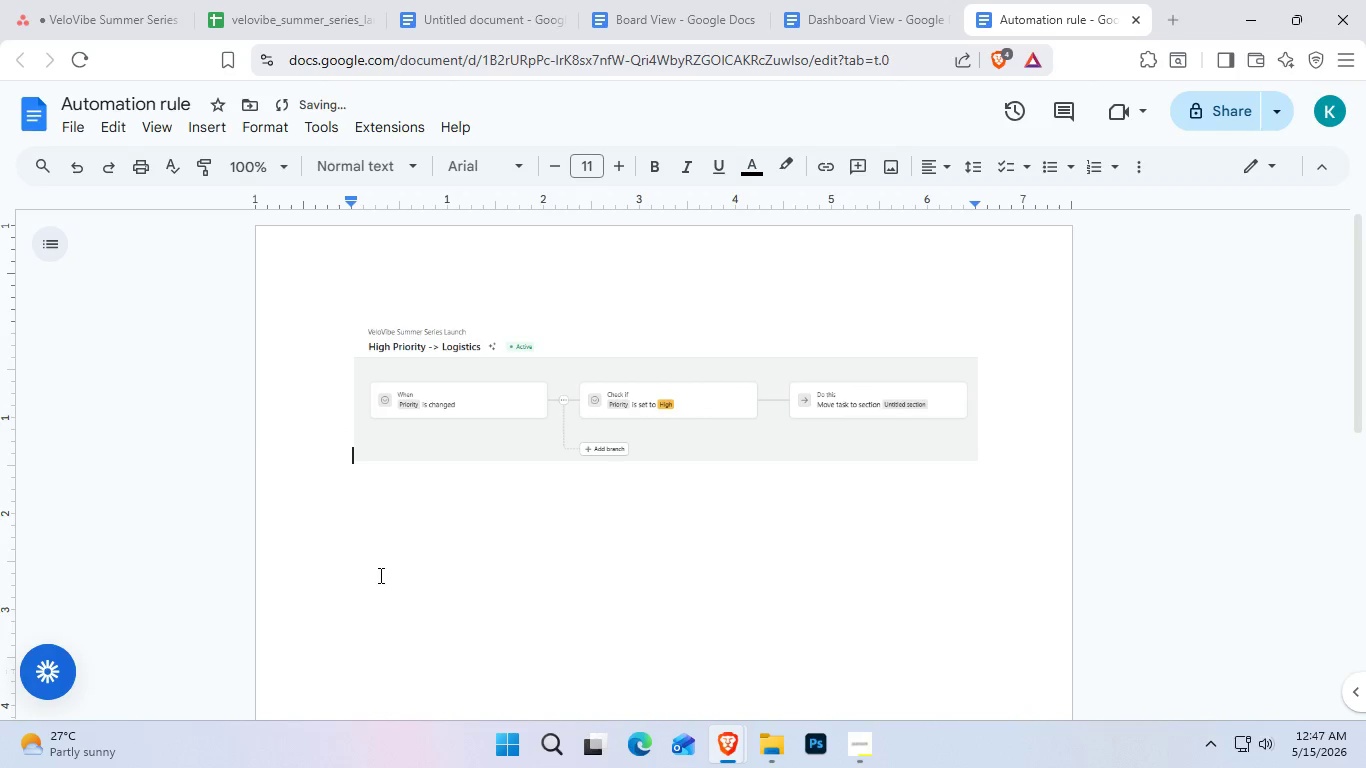 
left_click([394, 570])
 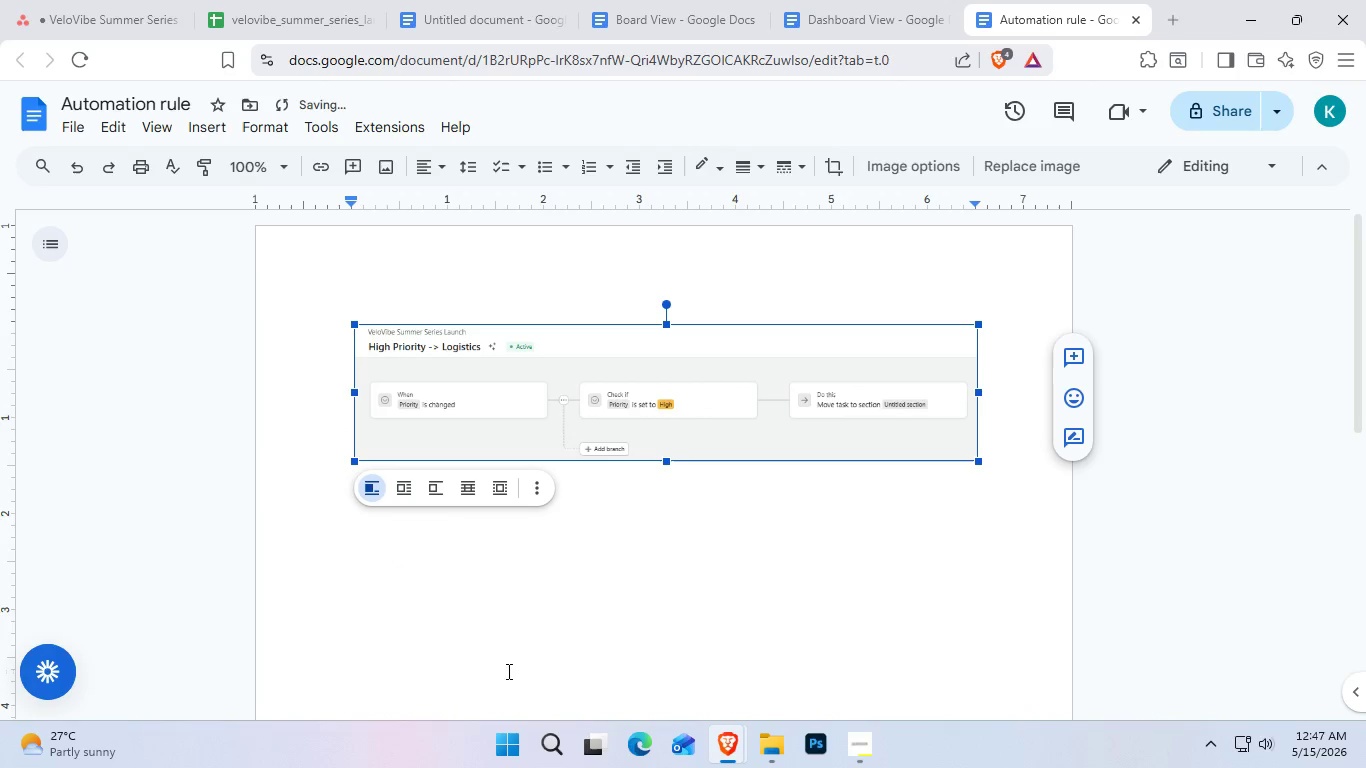 
double_click([954, 650])
 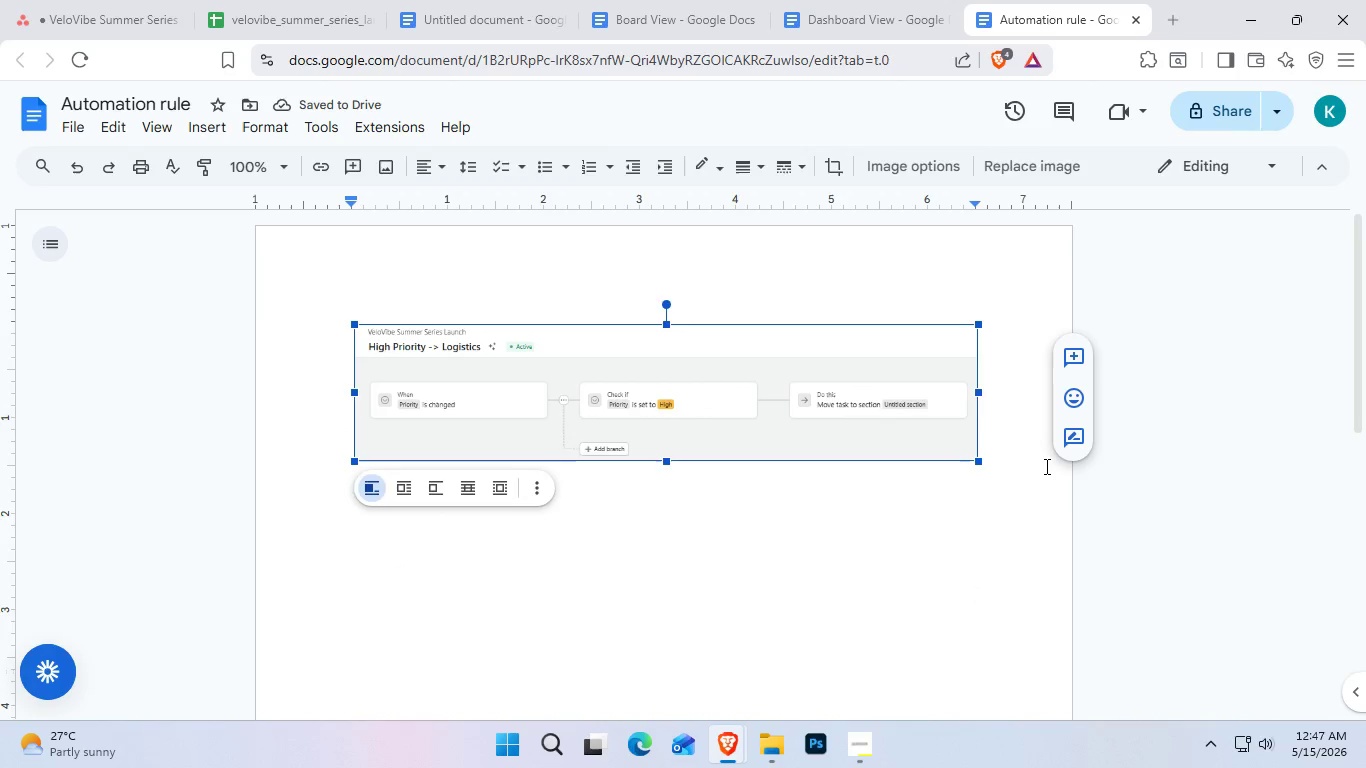 
triple_click([1046, 465])
 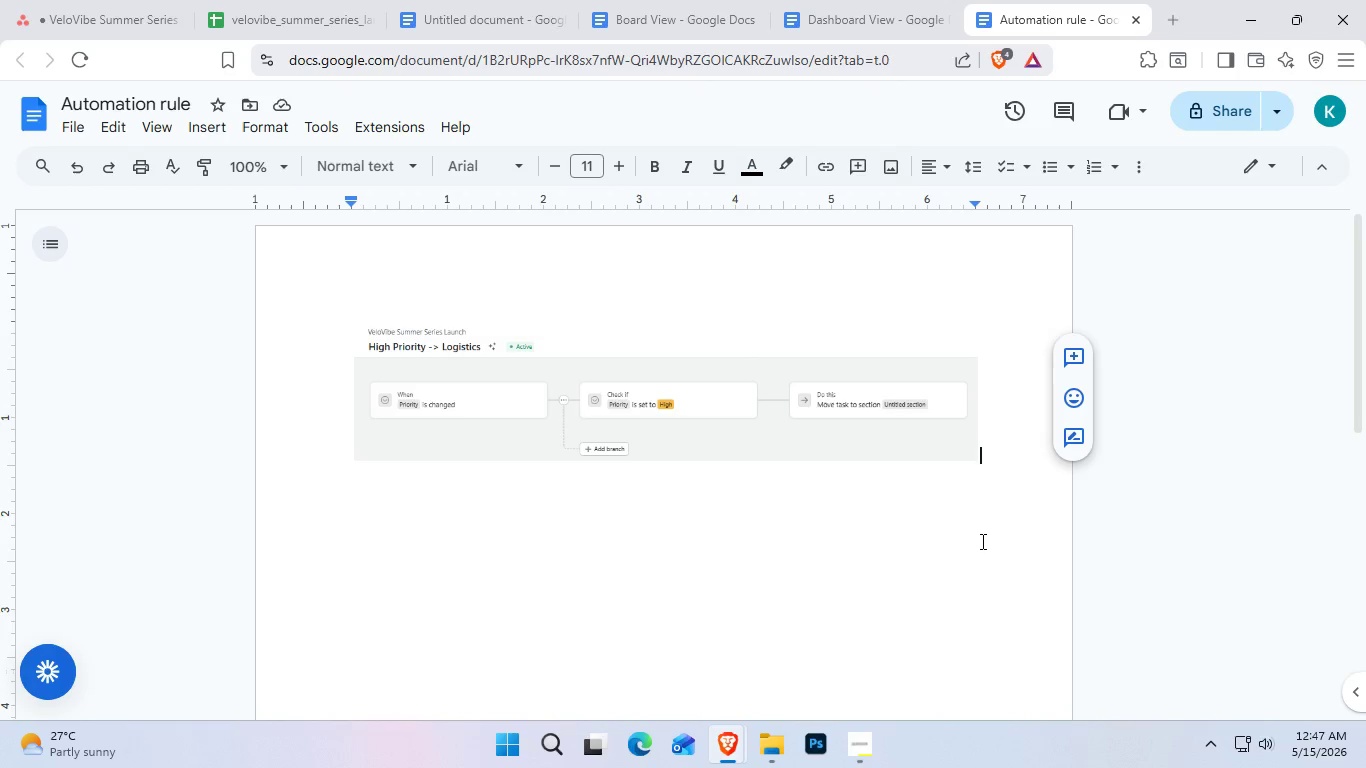 
wait(18.03)
 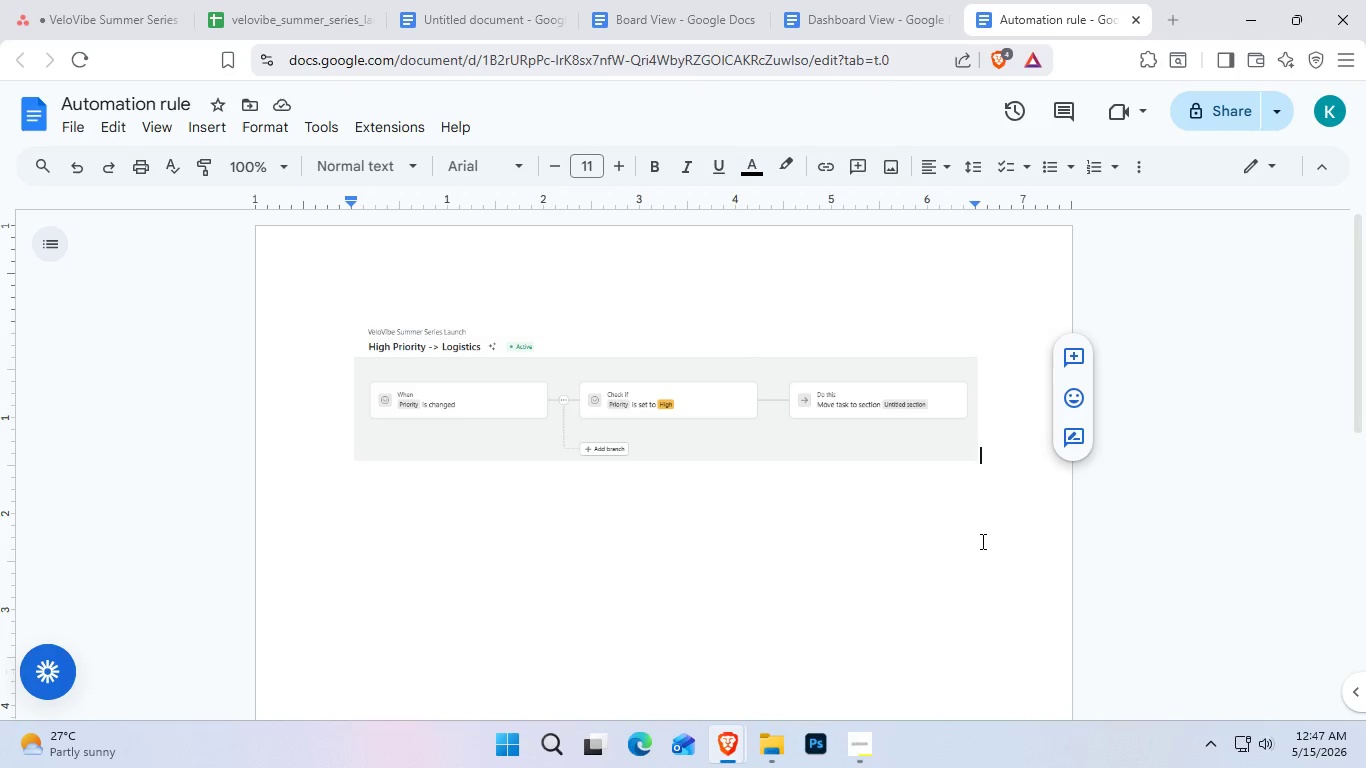 
scroll: coordinate [490, 361], scroll_direction: up, amount: 6.0
 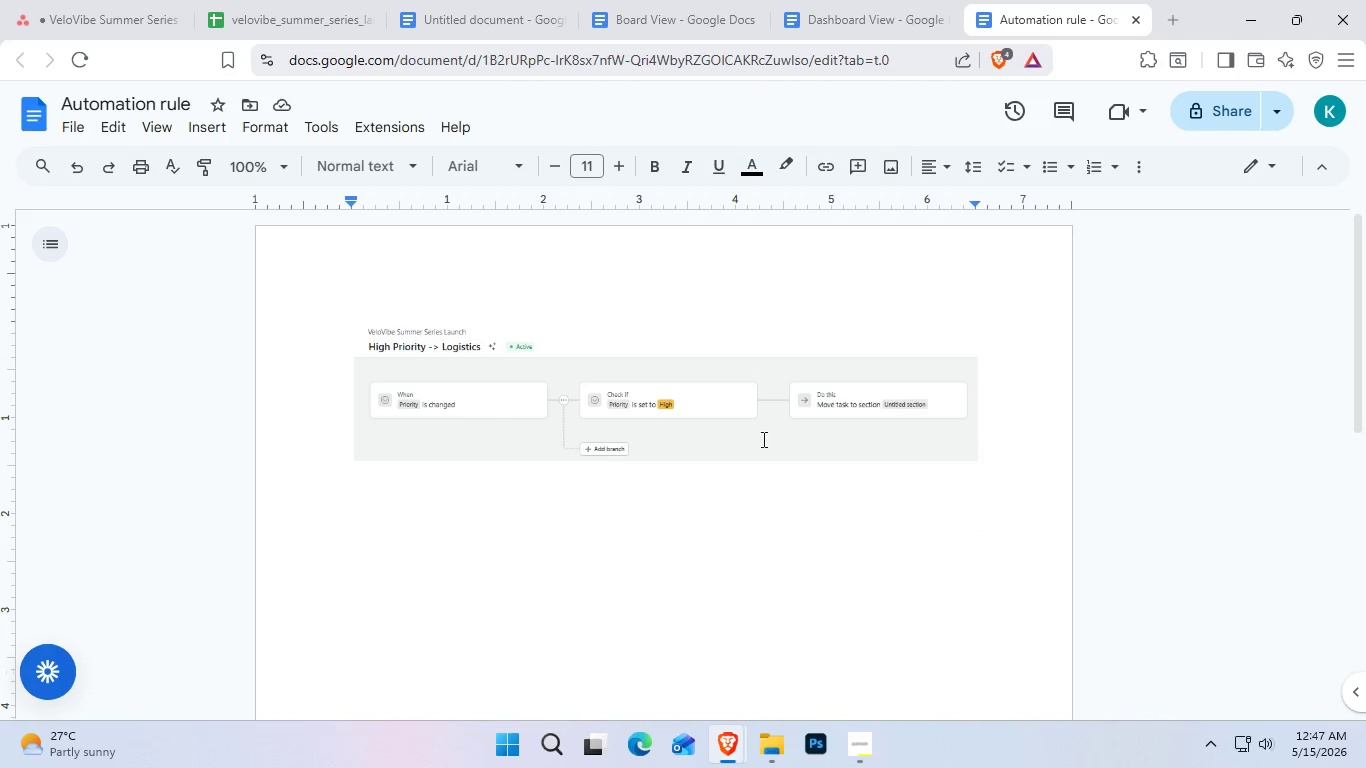 
left_click([467, 31])
 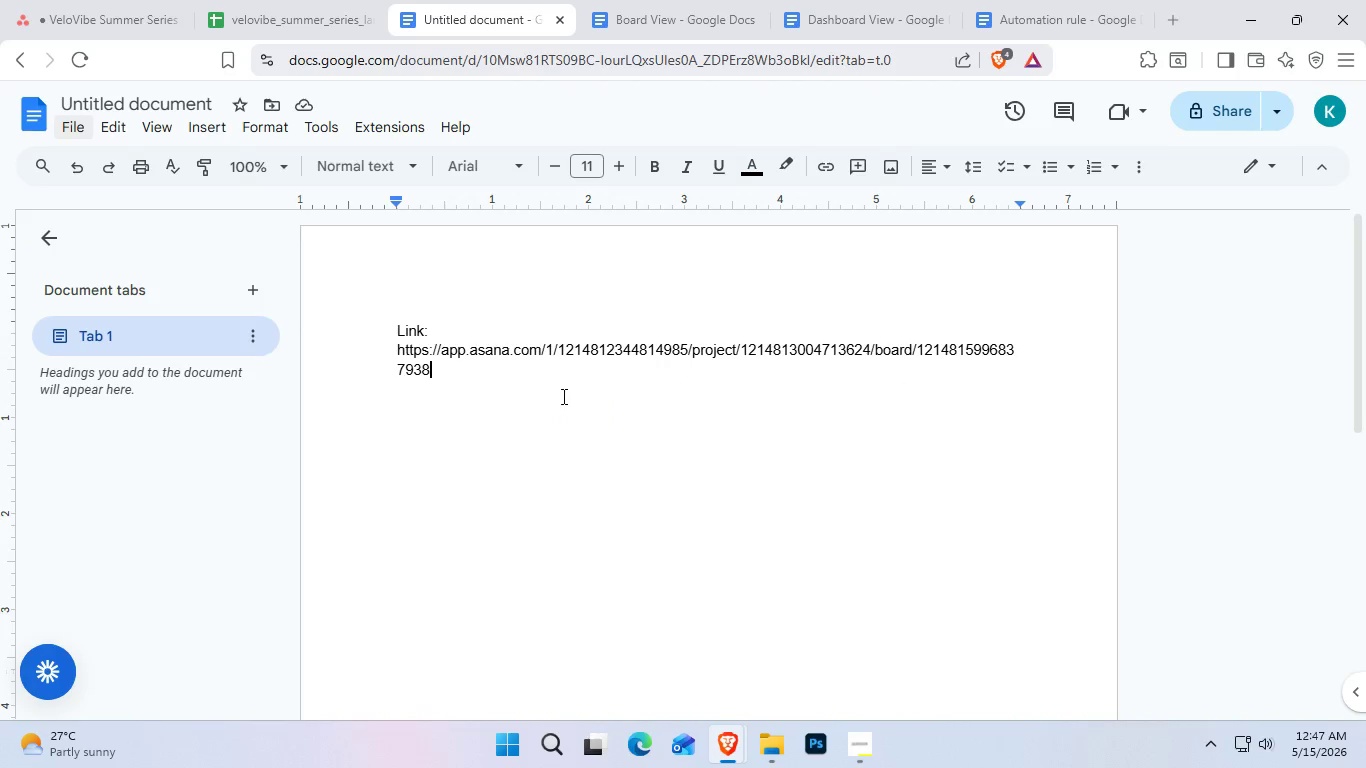 
left_click_drag(start_coordinate=[487, 385], to_coordinate=[384, 360])
 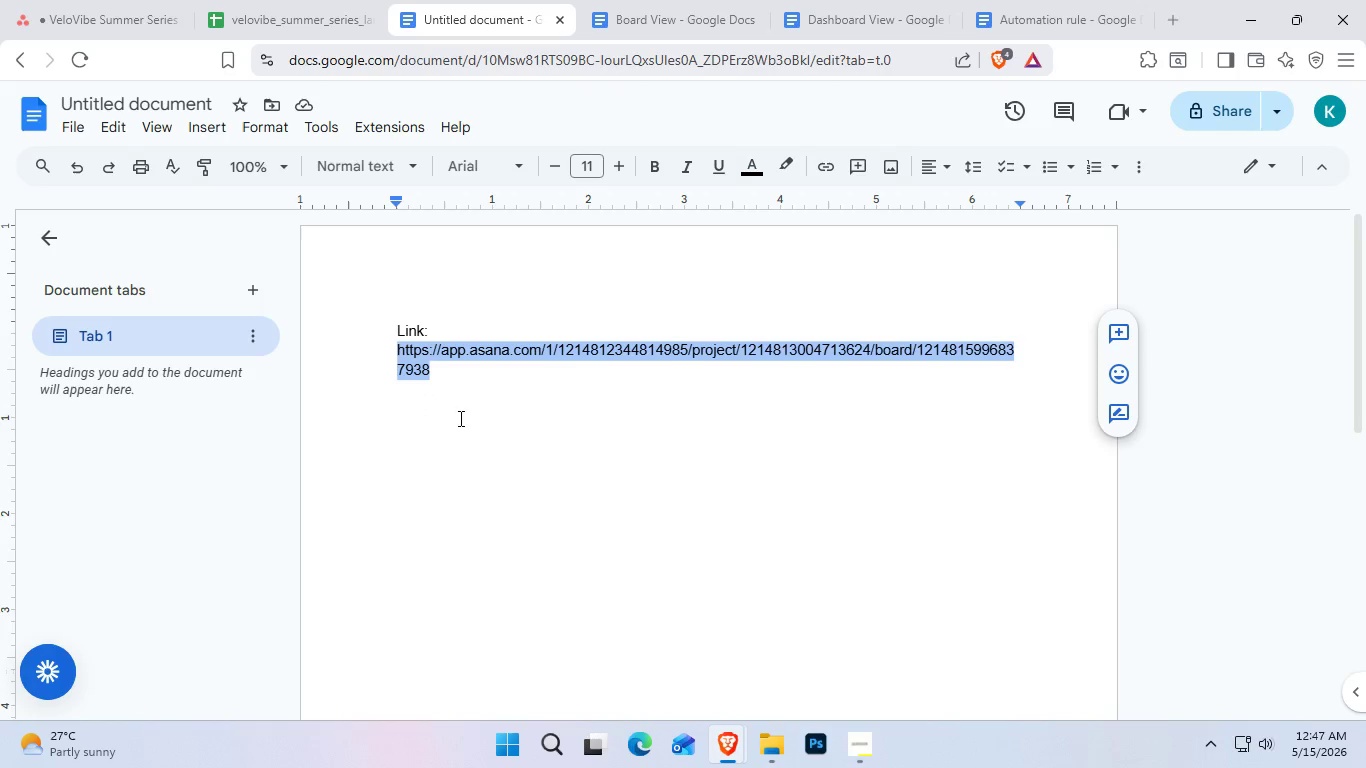 
key(Control+C)
 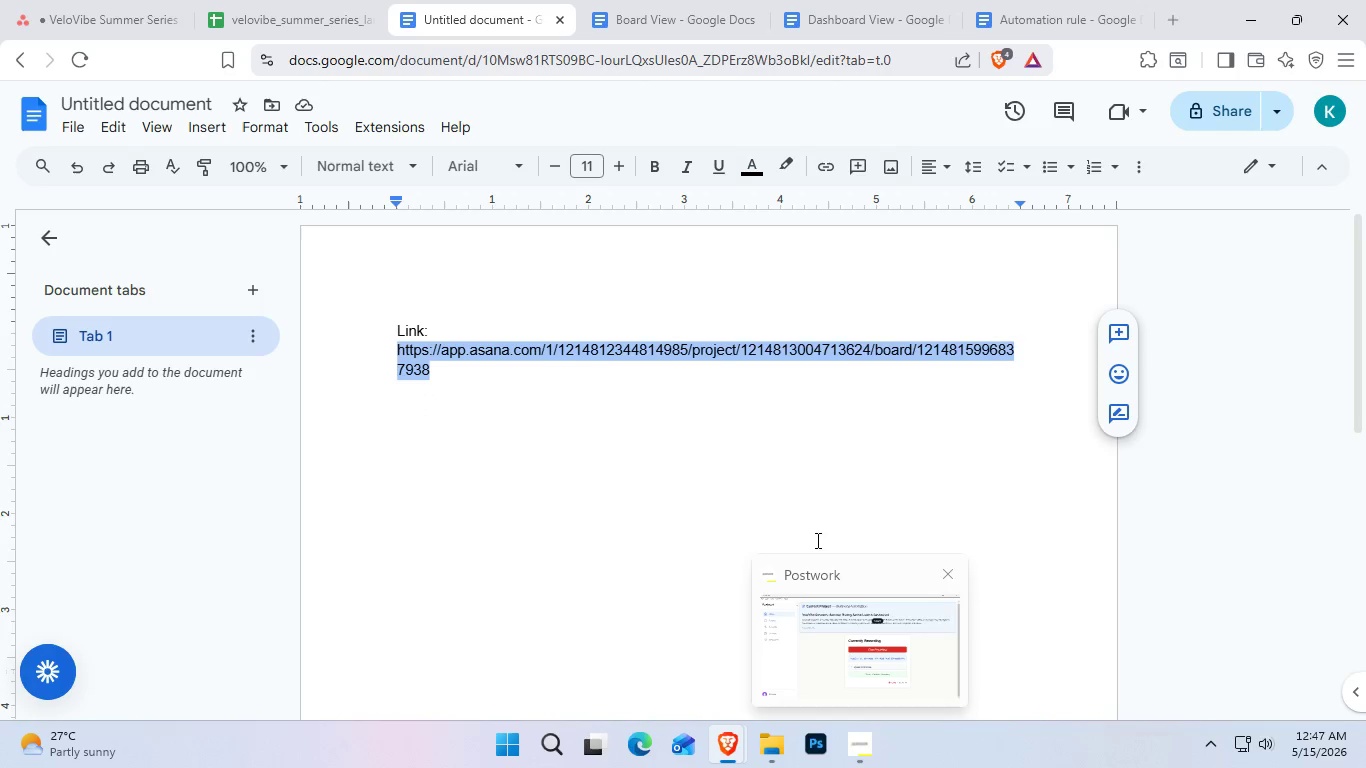 
left_click([678, 0])
 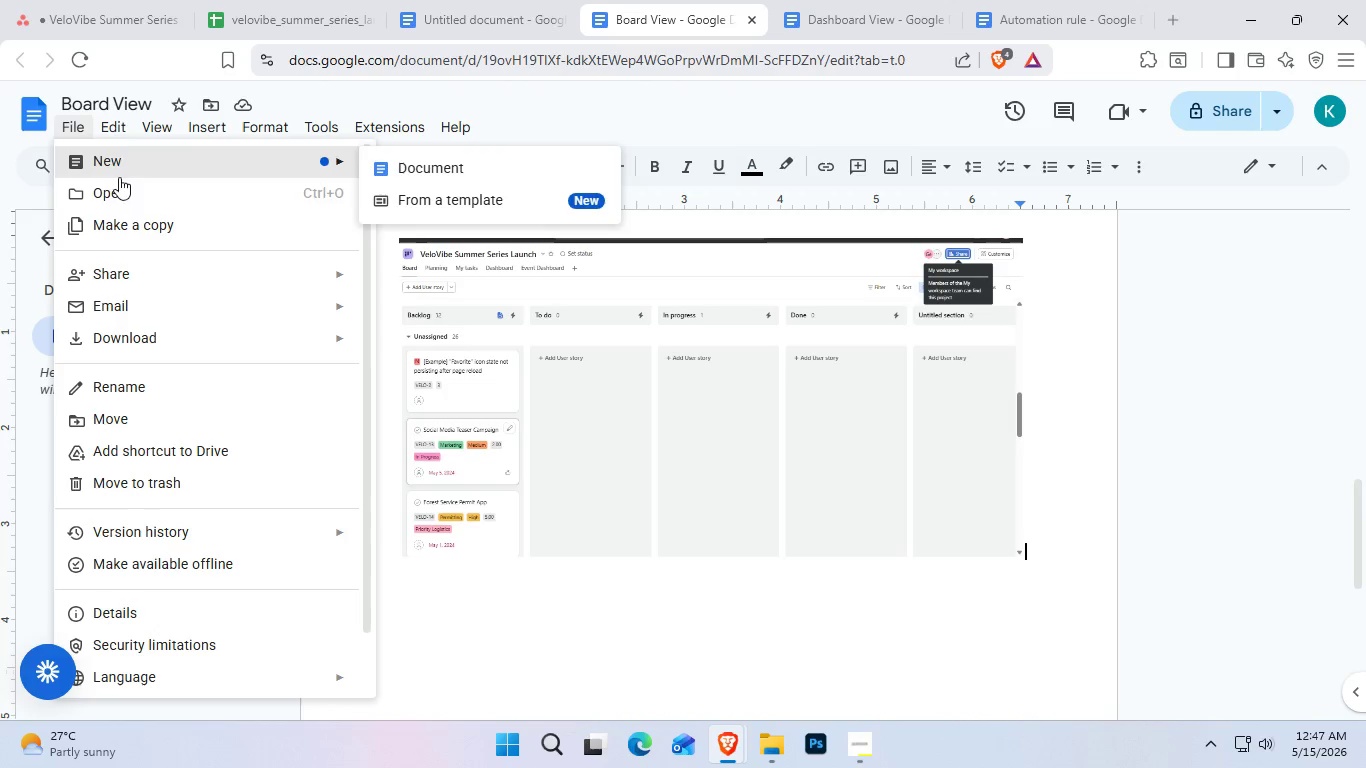 
left_click([264, 339])
 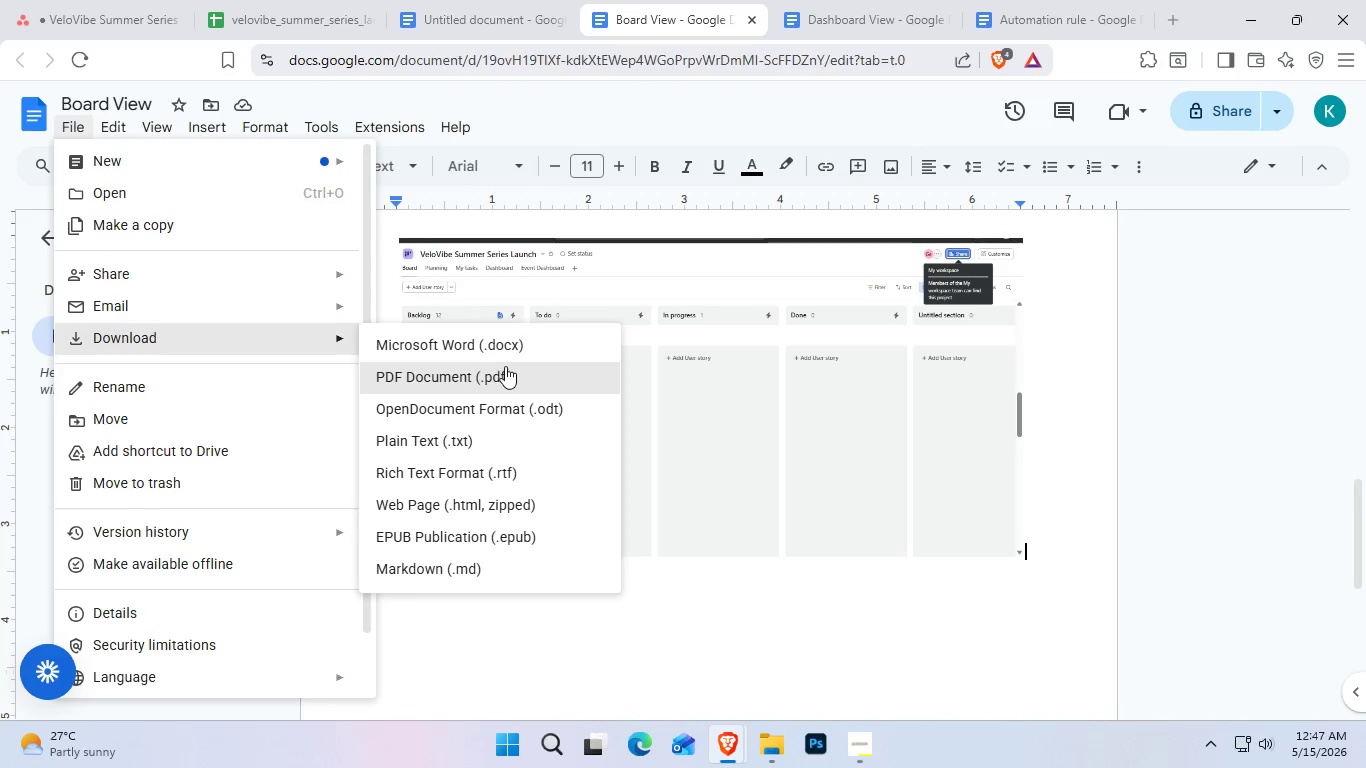 
left_click([503, 368])
 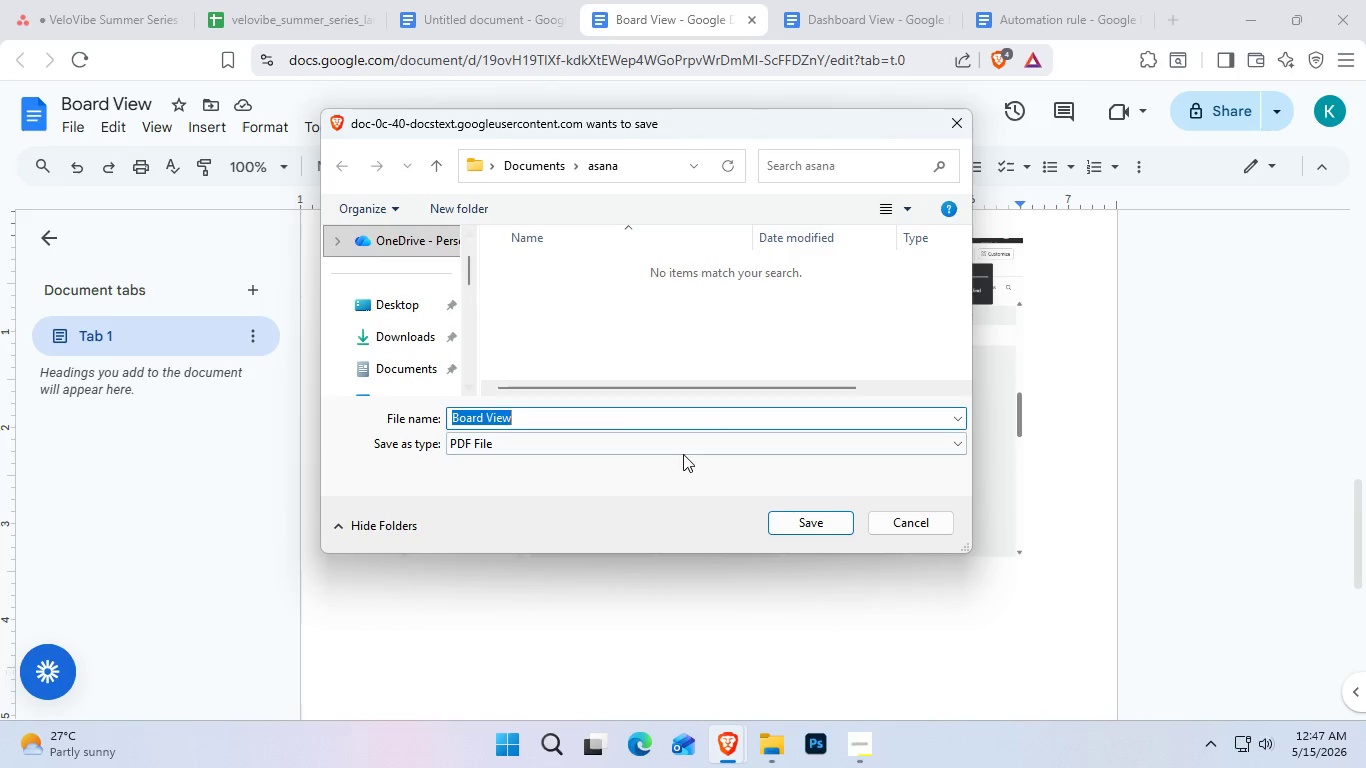 
left_click([801, 513])
 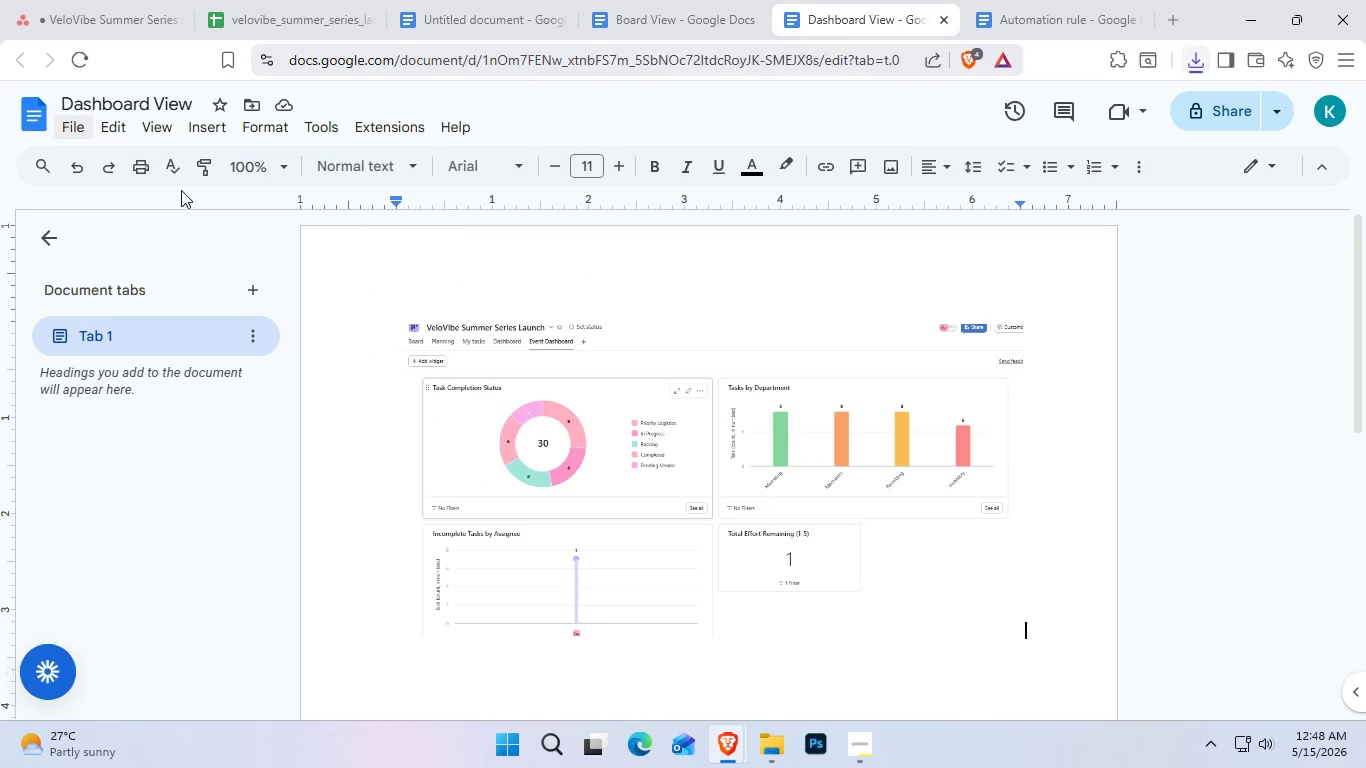 
left_click([68, 128])
 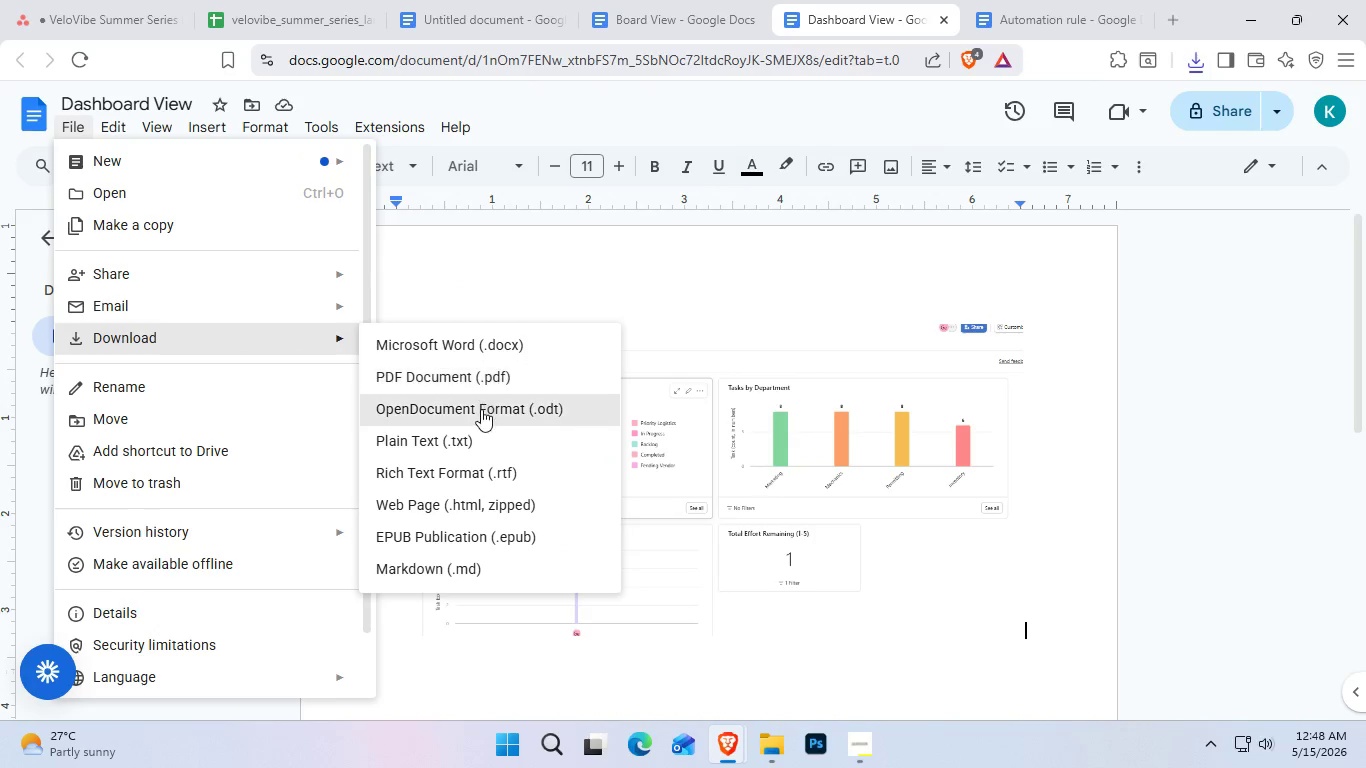 
left_click([484, 381])
 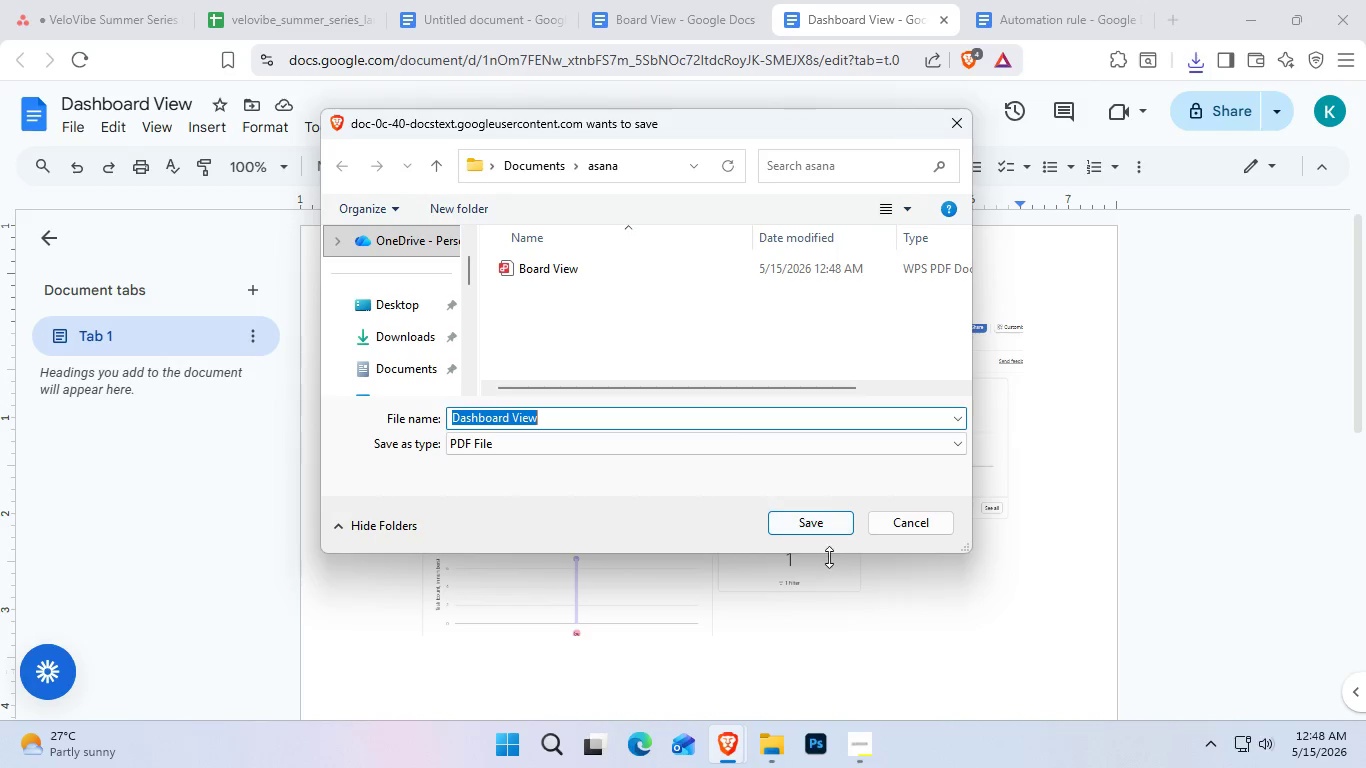 
left_click([823, 522])
 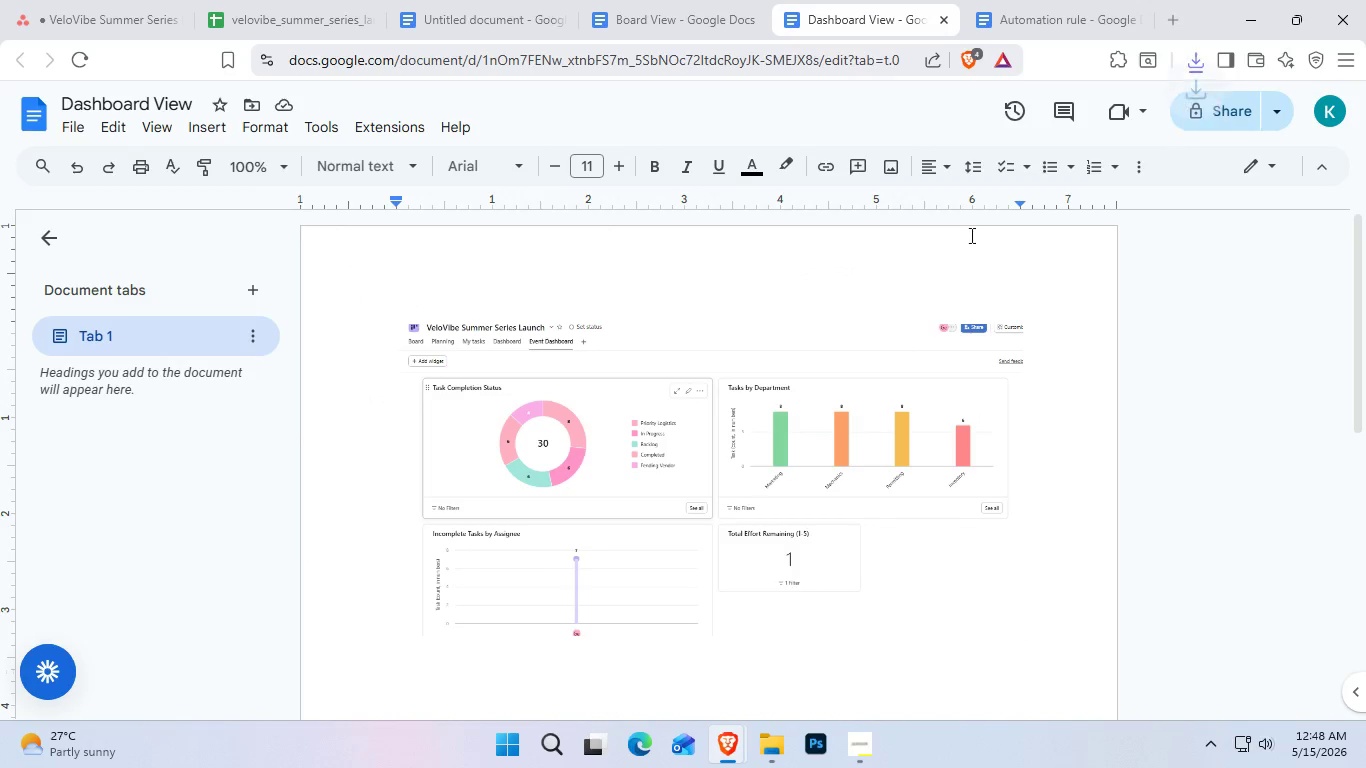 
left_click([1066, 0])
 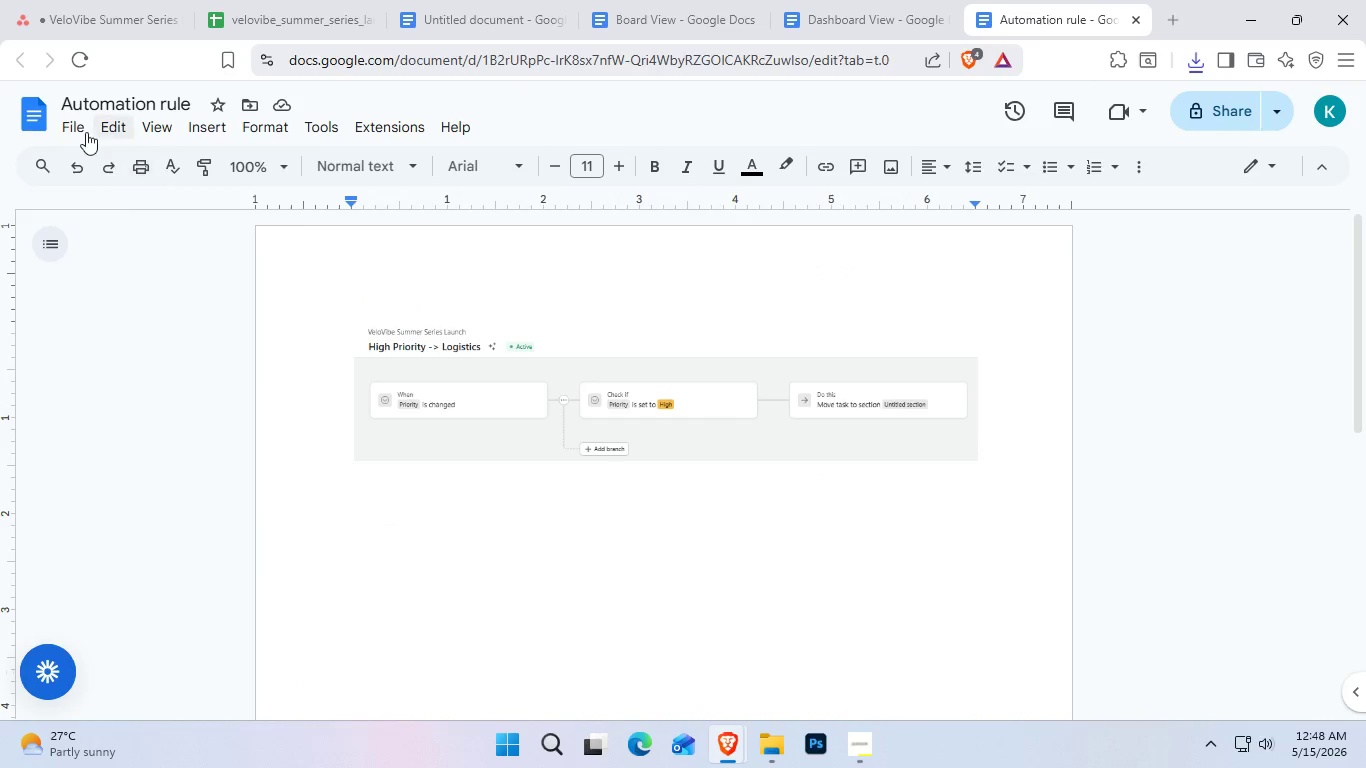 
left_click([72, 130])
 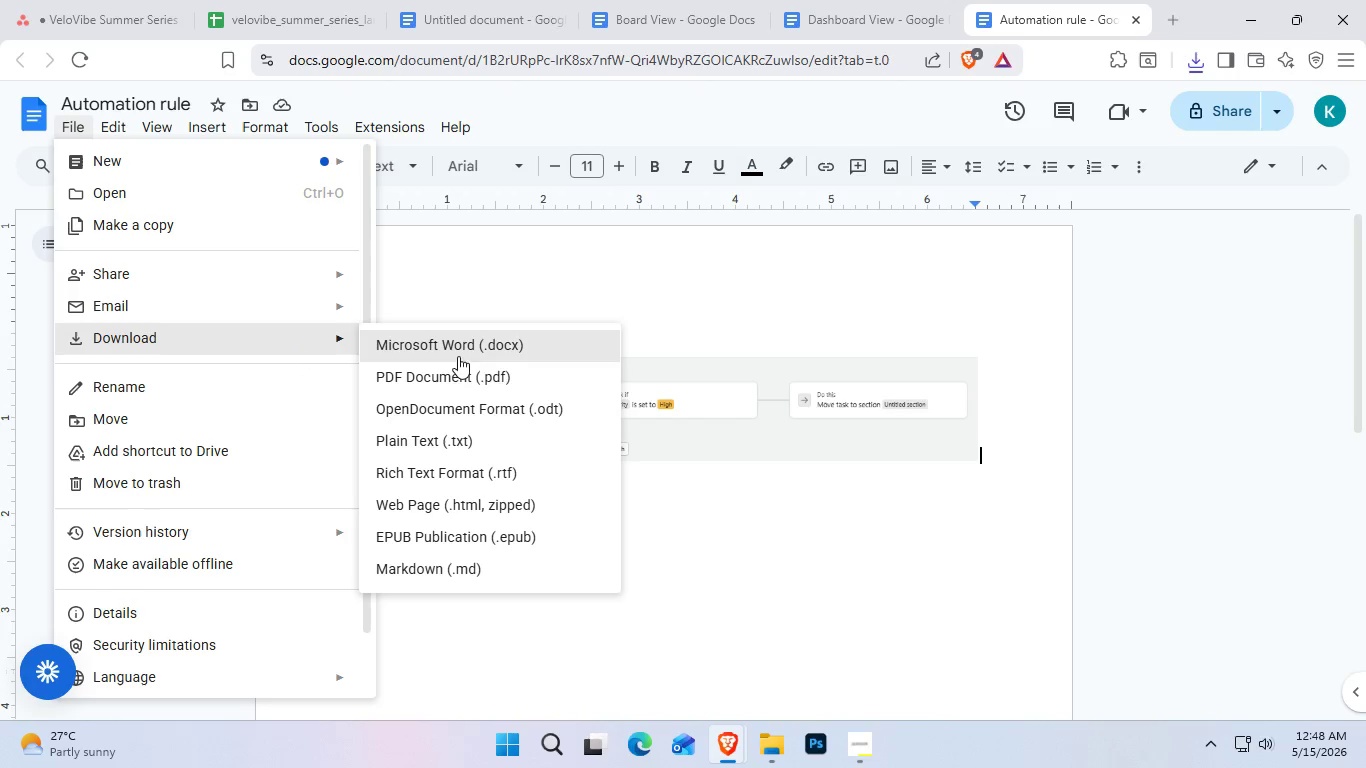 
left_click([509, 375])
 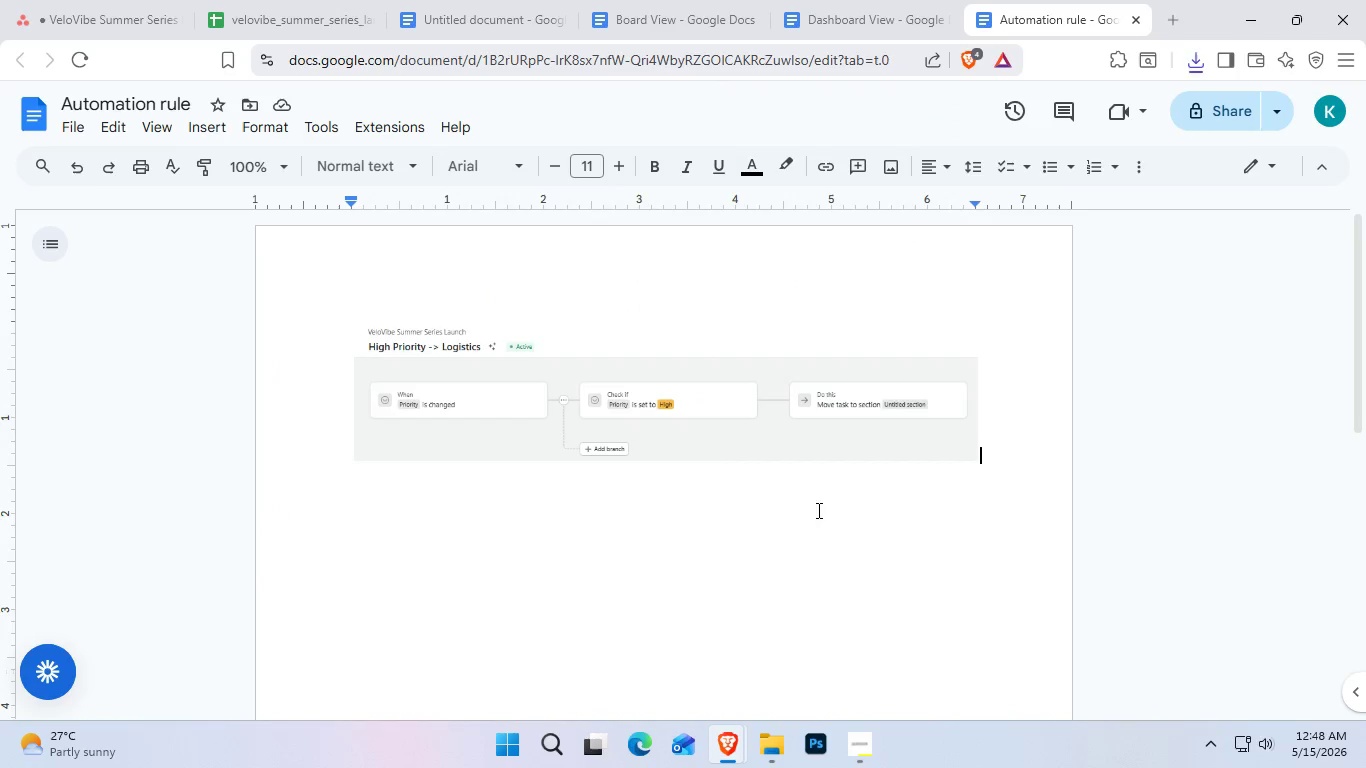 
left_click([869, 735])